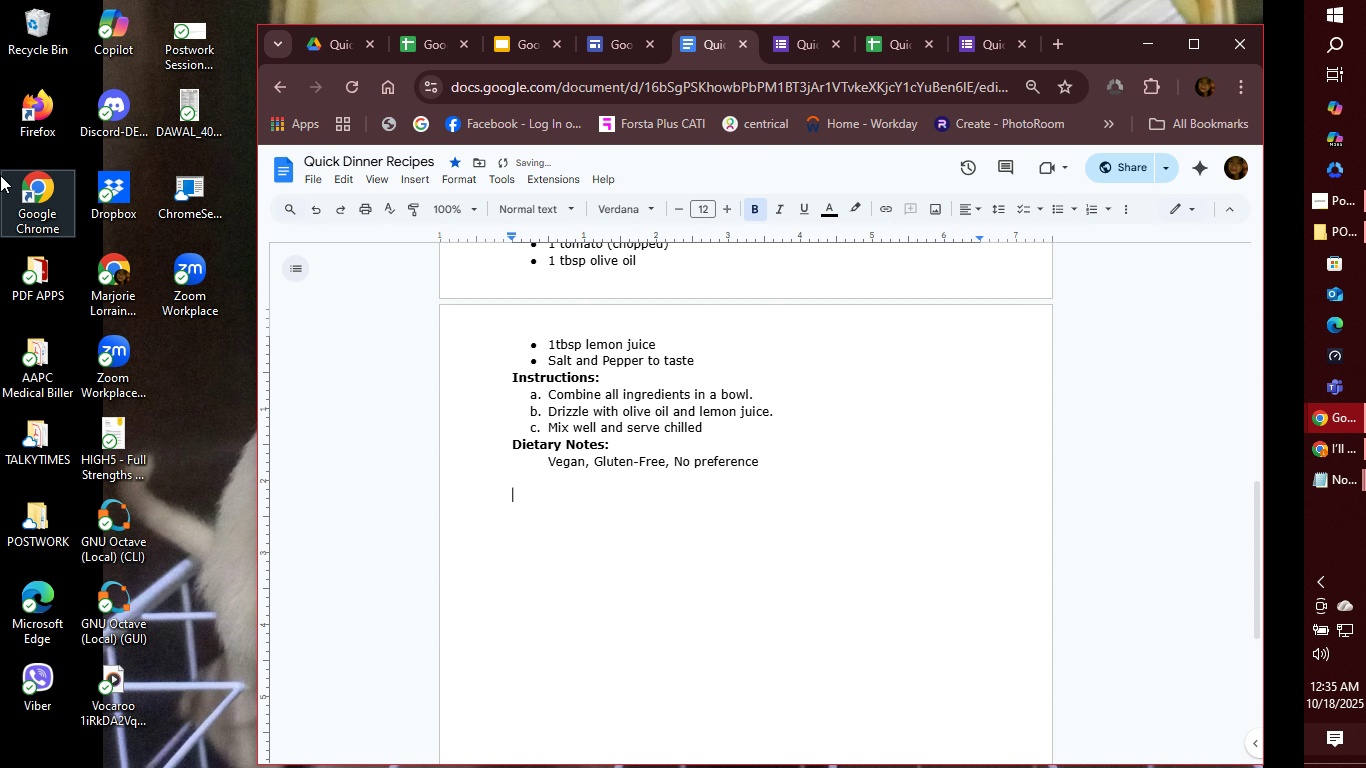 
key(4)
 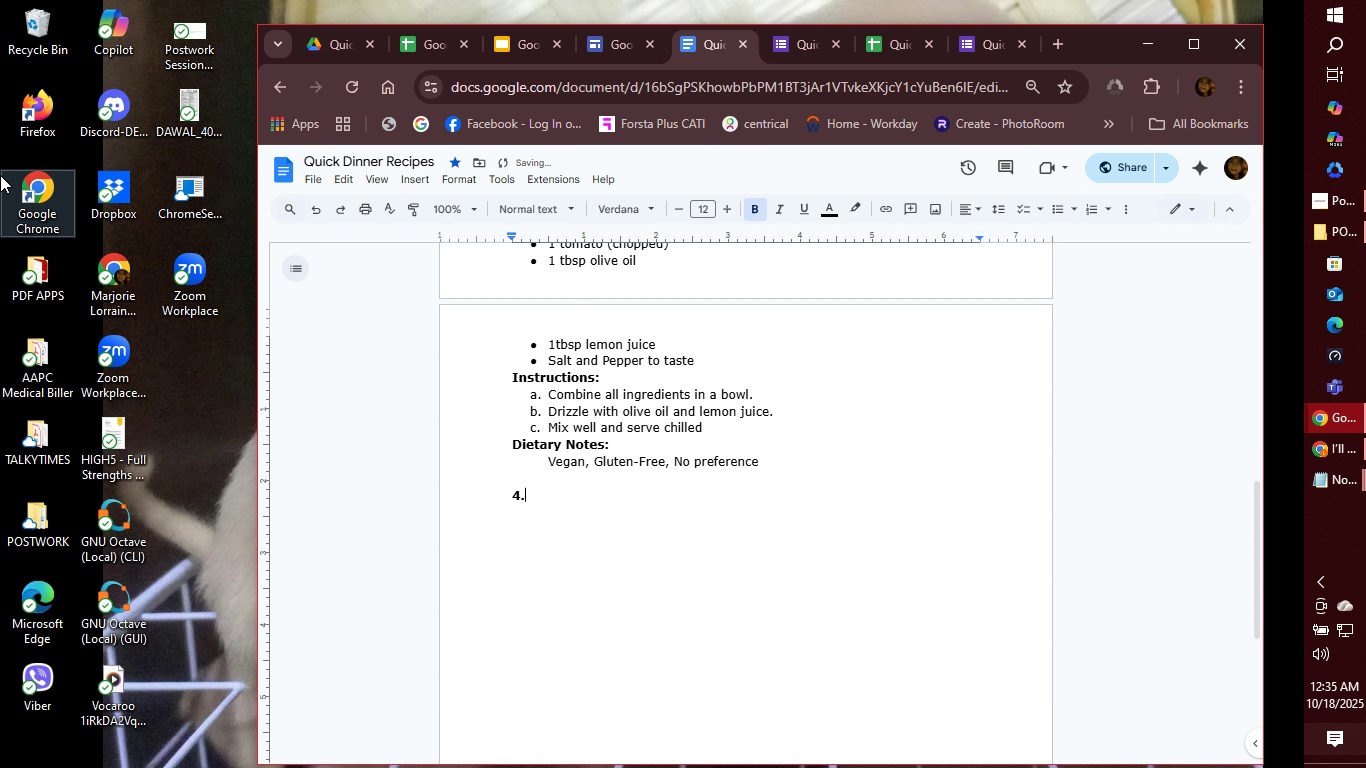 
key(Period)
 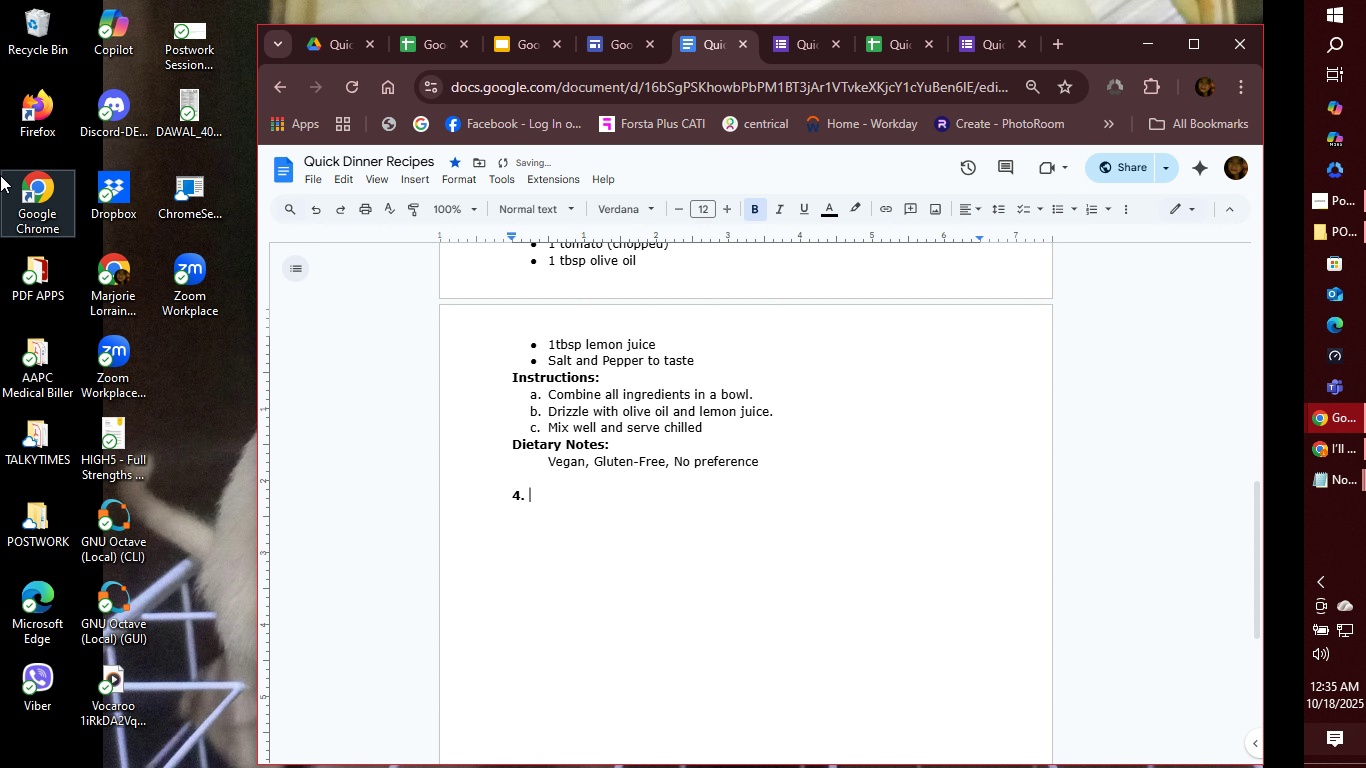 
key(Space)
 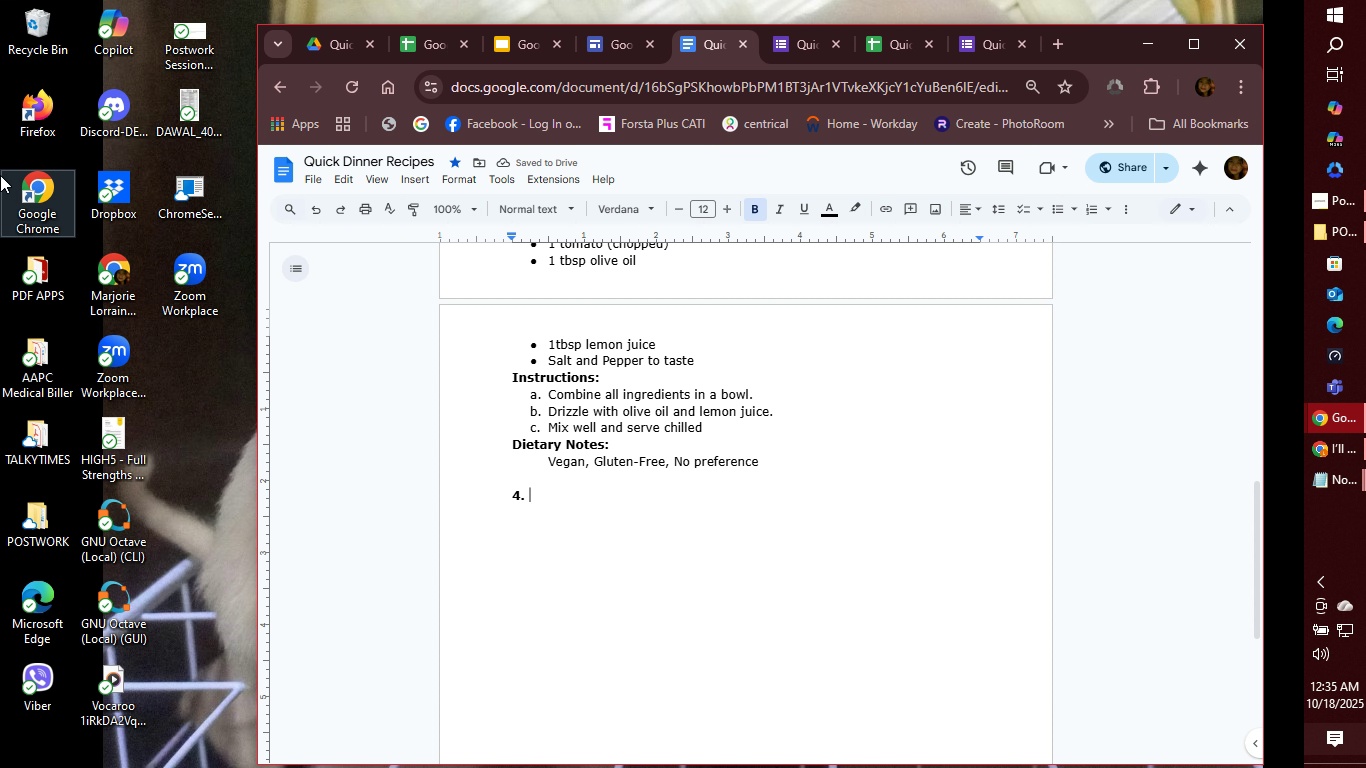 
wait(10.14)
 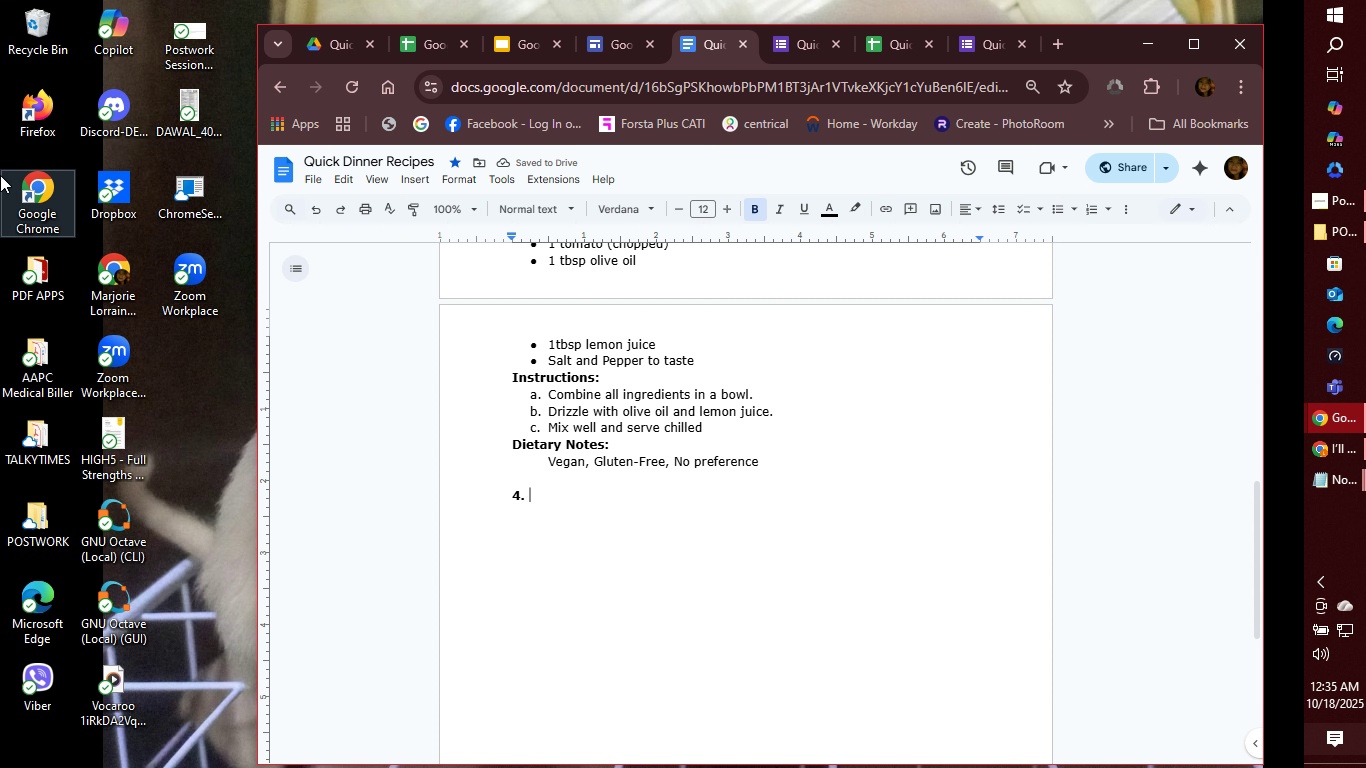 
left_click([415, 185])
 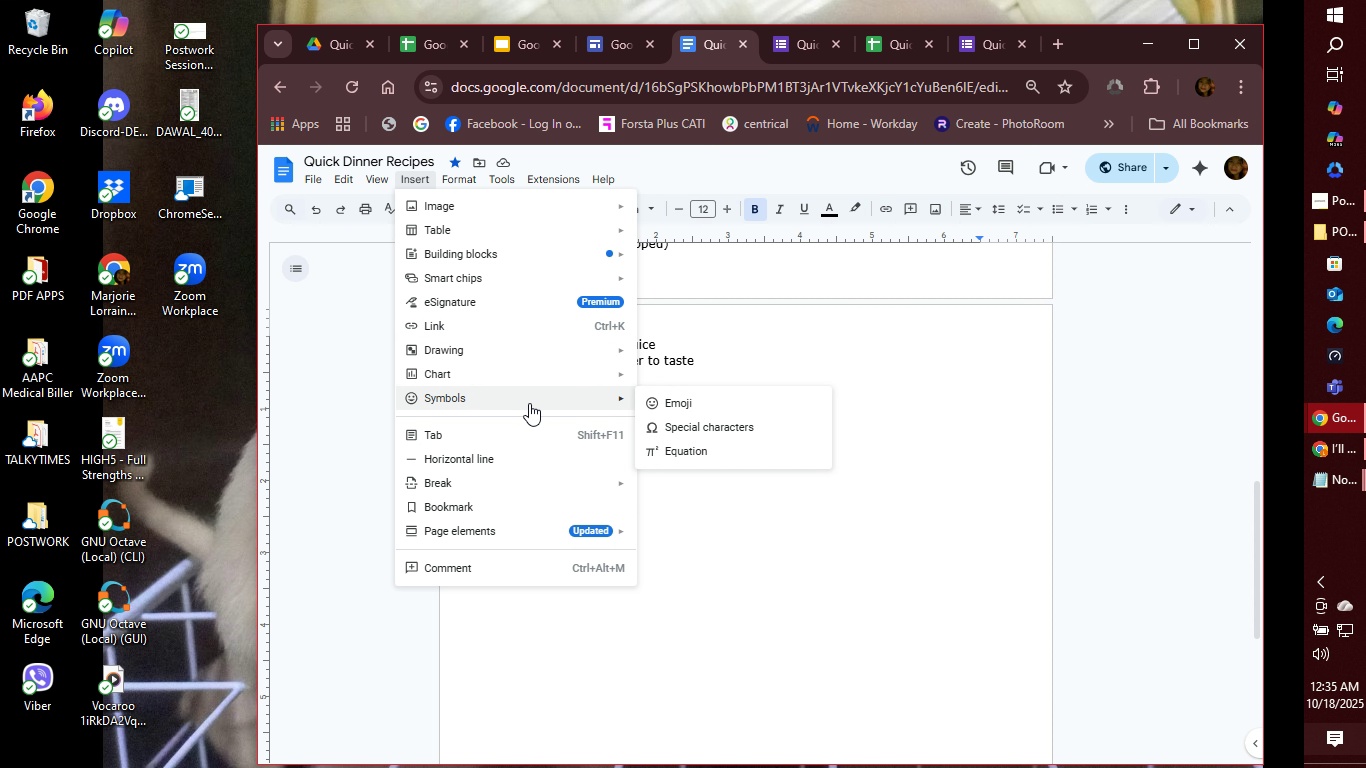 
wait(6.05)
 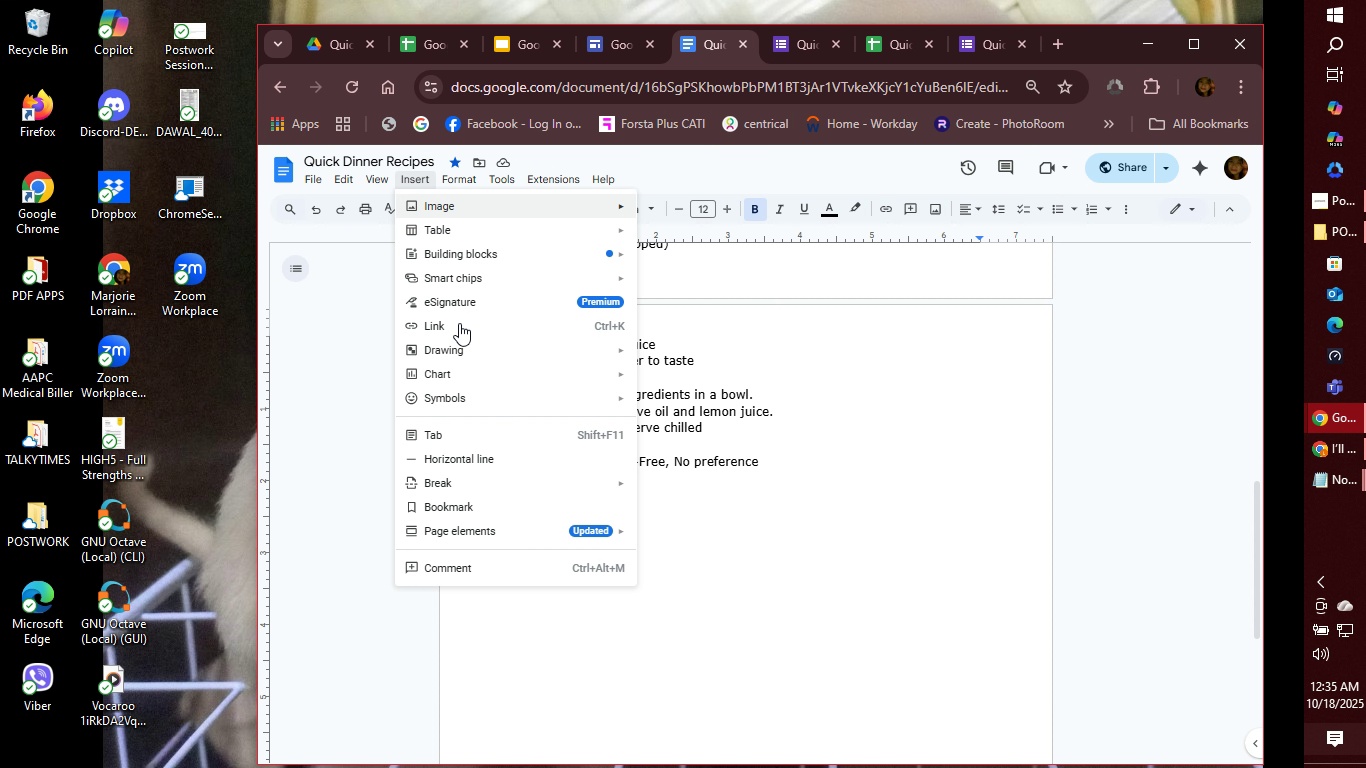 
left_click([711, 394])
 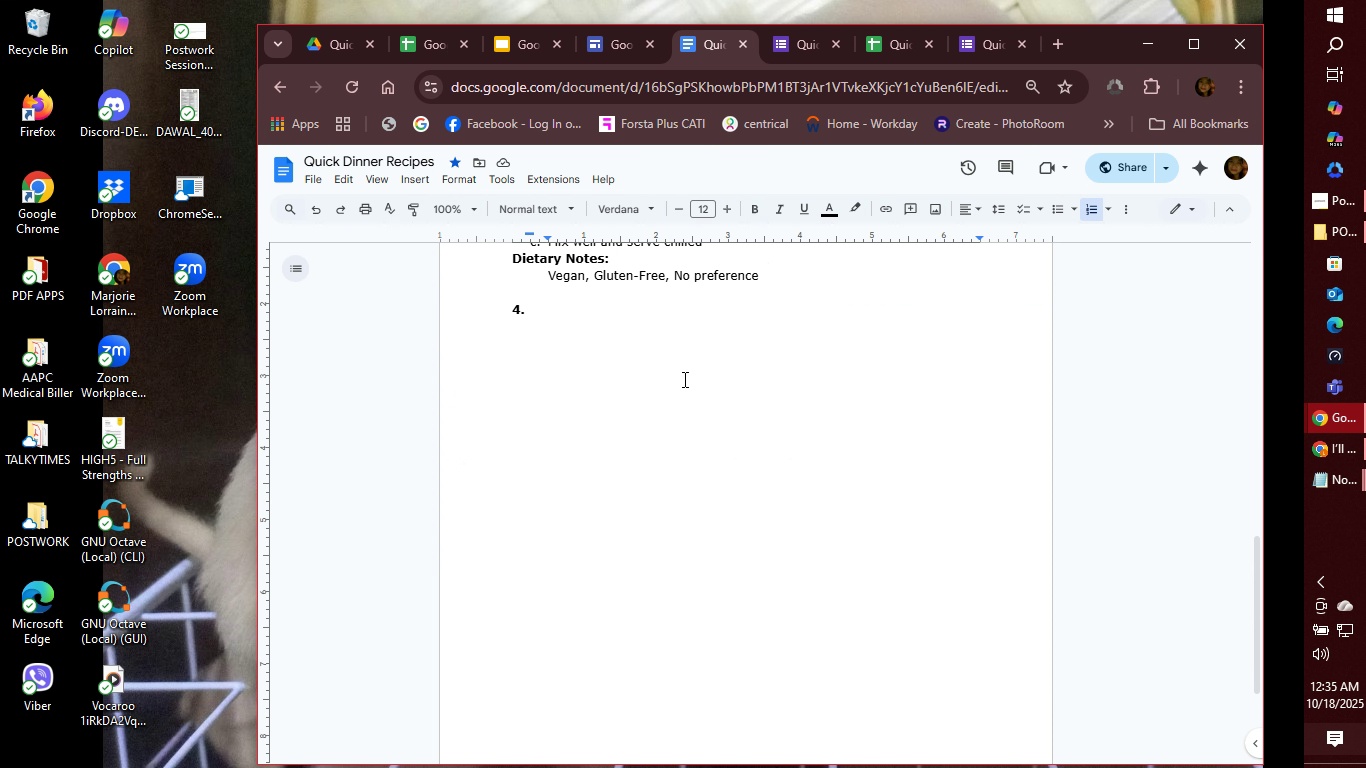 
scroll: coordinate [681, 380], scroll_direction: down, amount: 2.0
 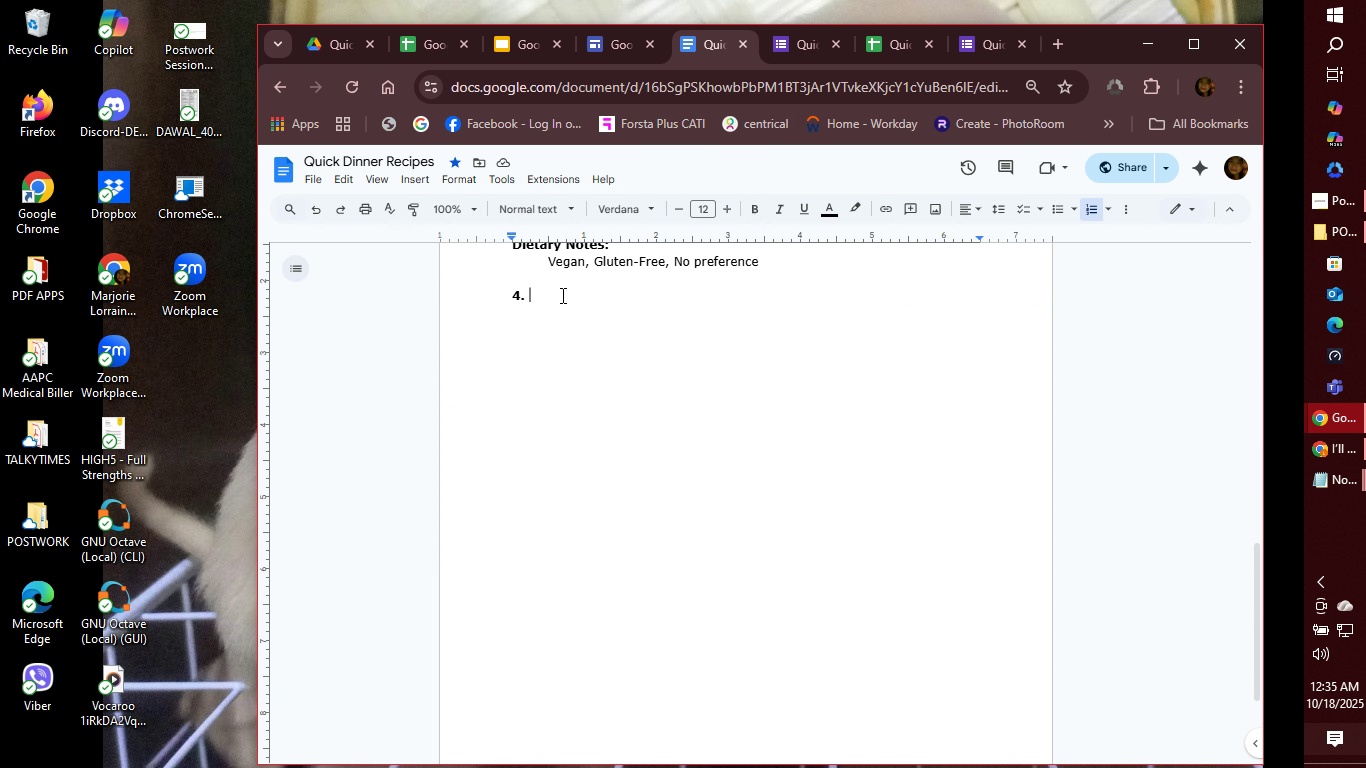 
left_click([561, 295])
 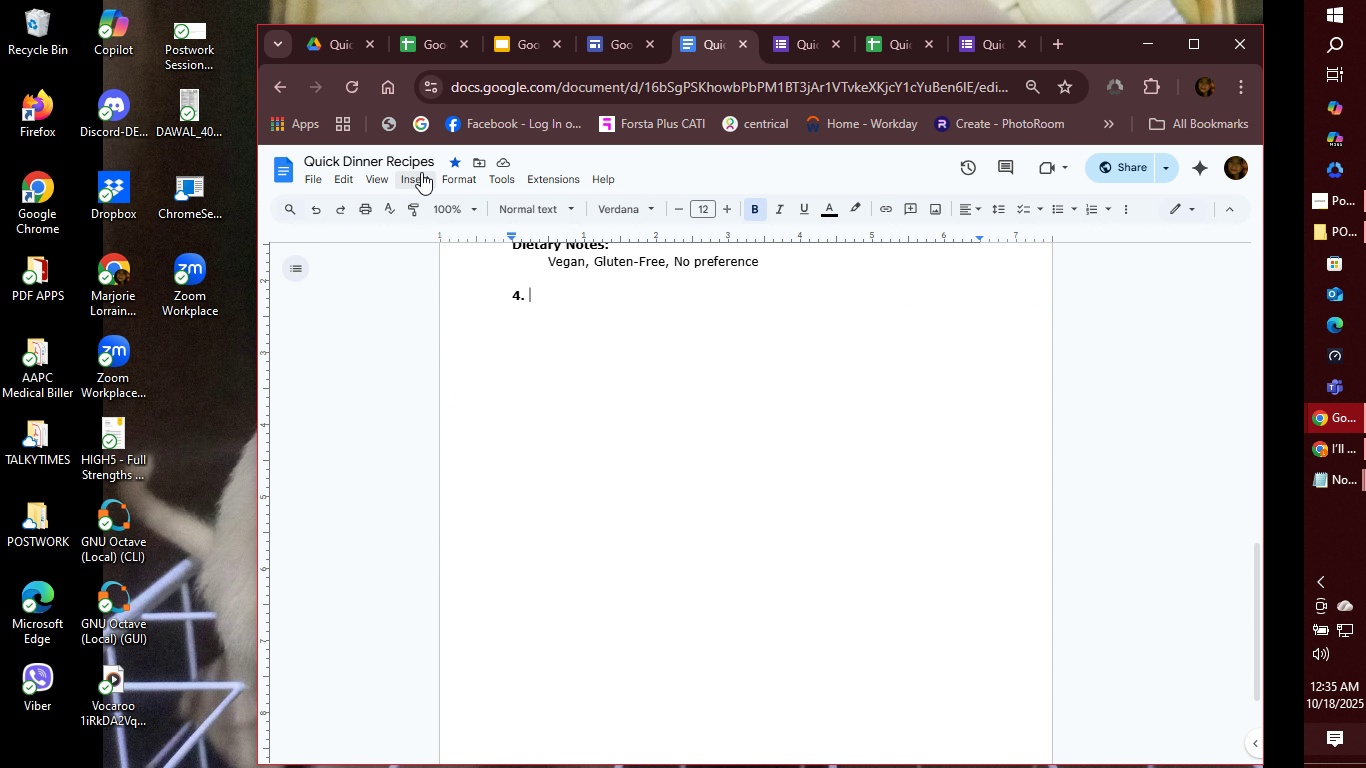 
left_click([421, 172])
 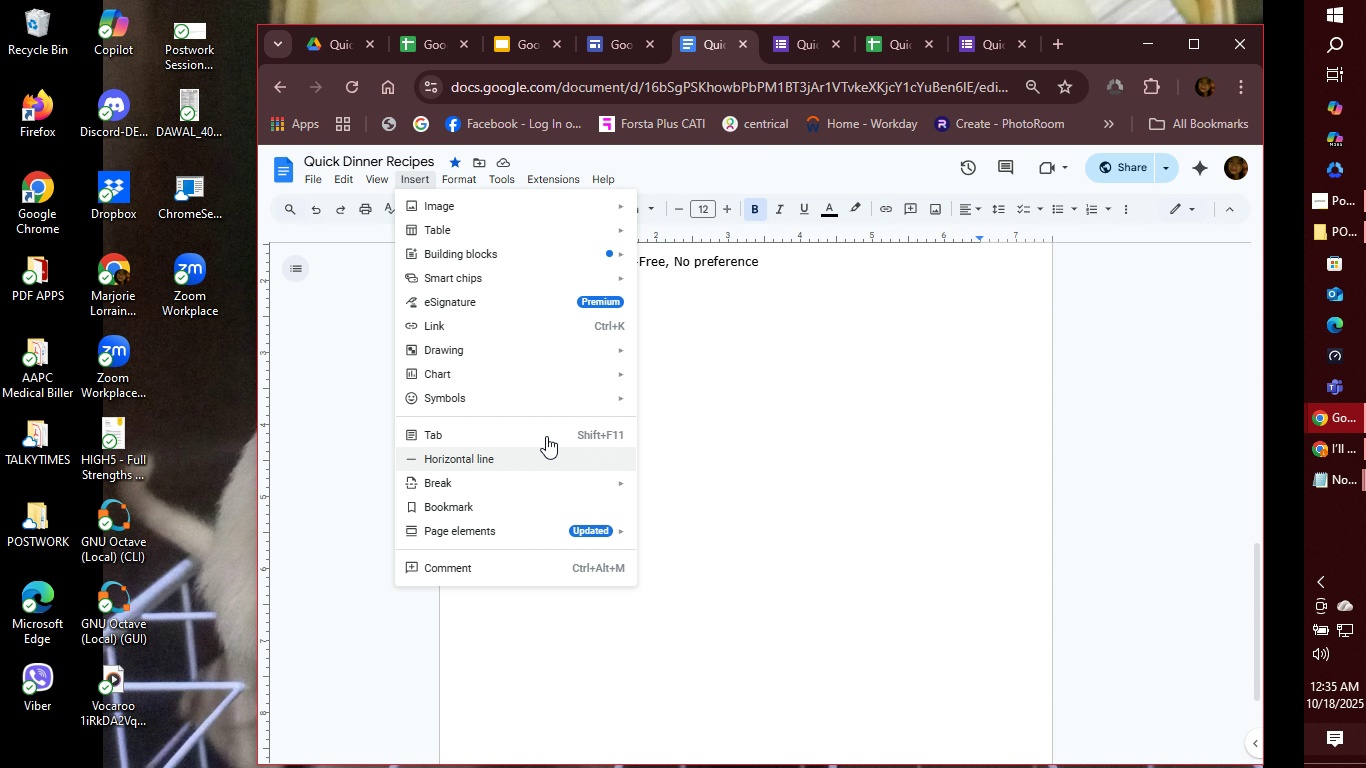 
mouse_move([536, 396])
 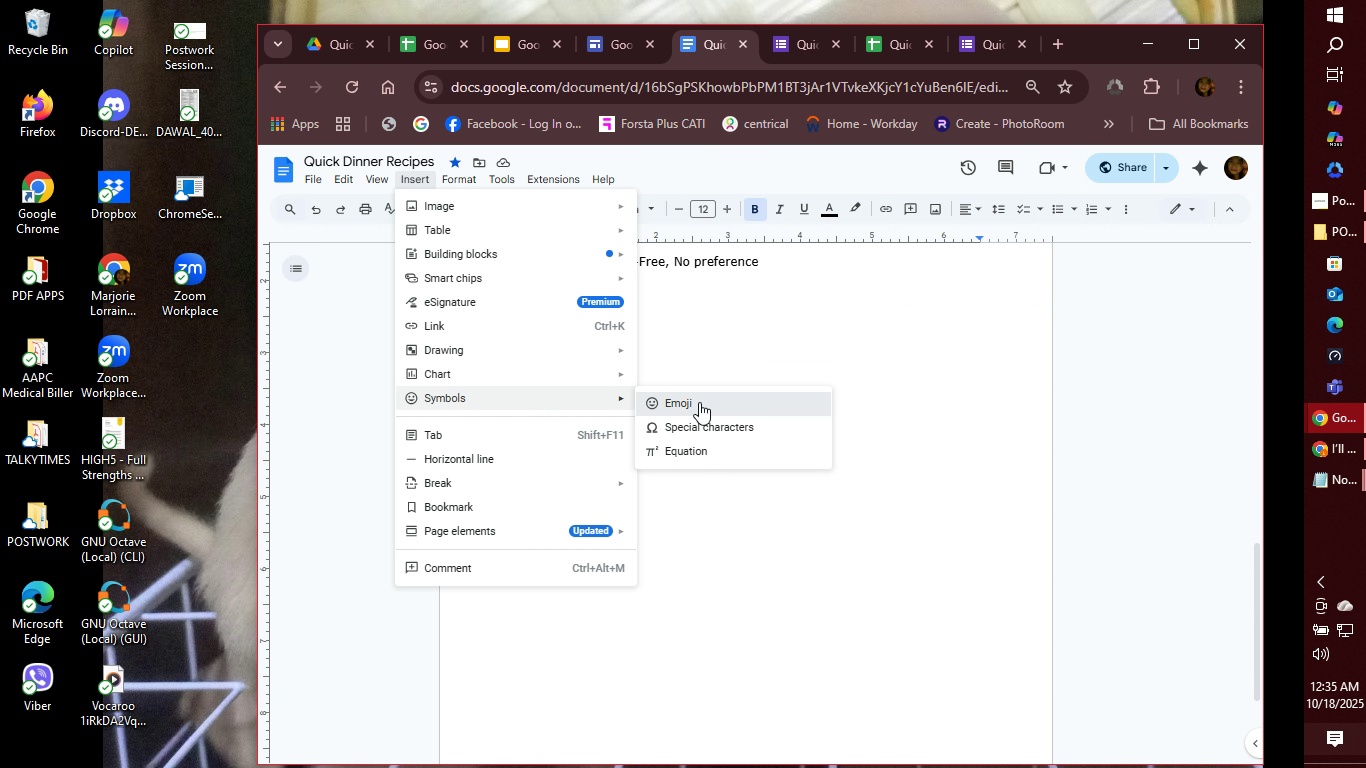 
left_click([699, 402])
 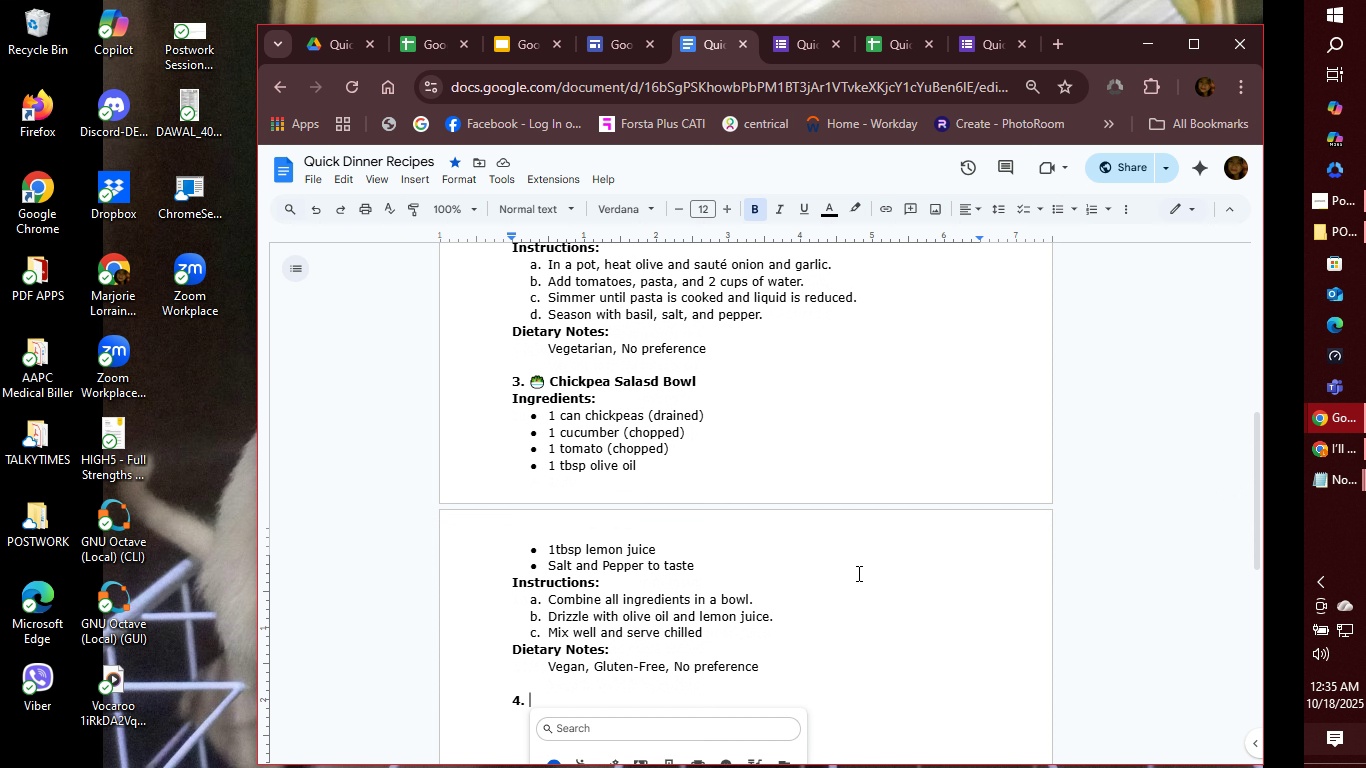 
scroll: coordinate [887, 563], scroll_direction: down, amount: 5.0
 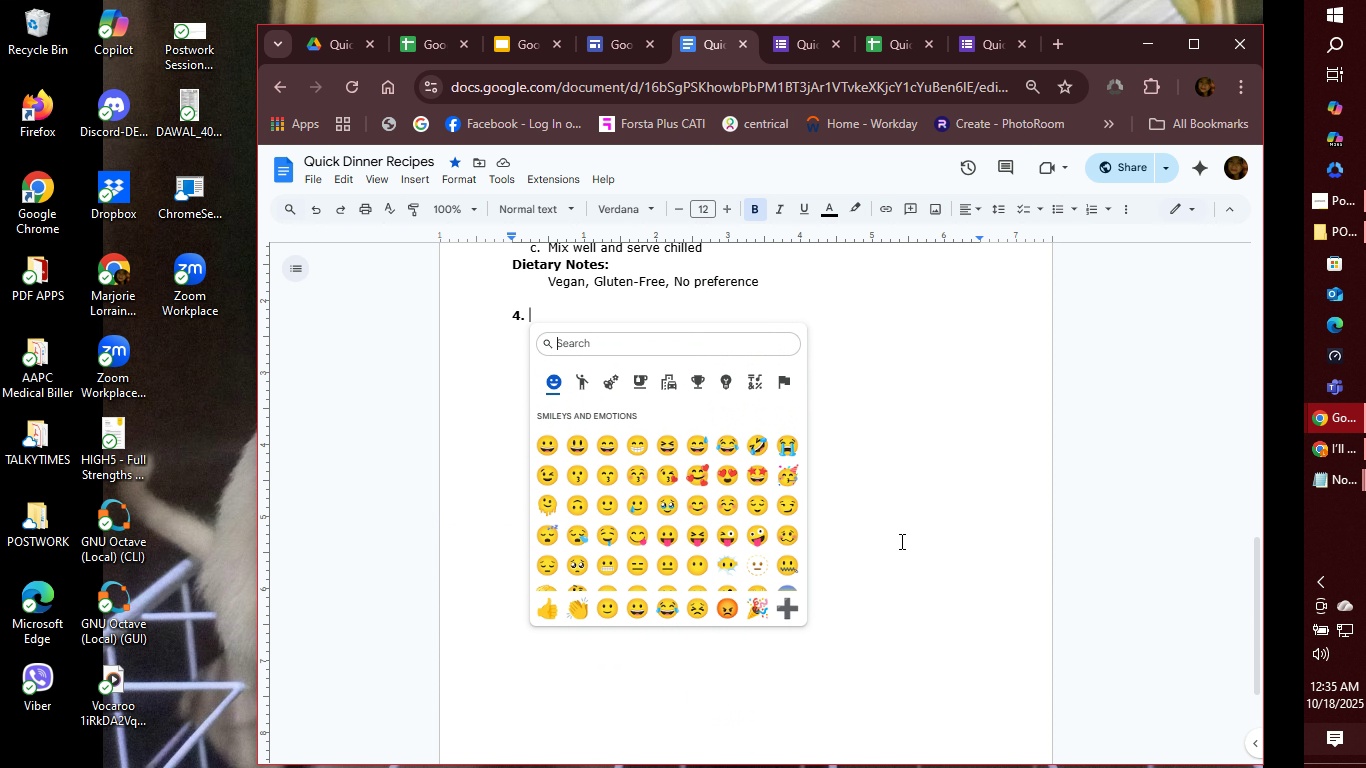 
scroll: coordinate [893, 541], scroll_direction: up, amount: 1.0
 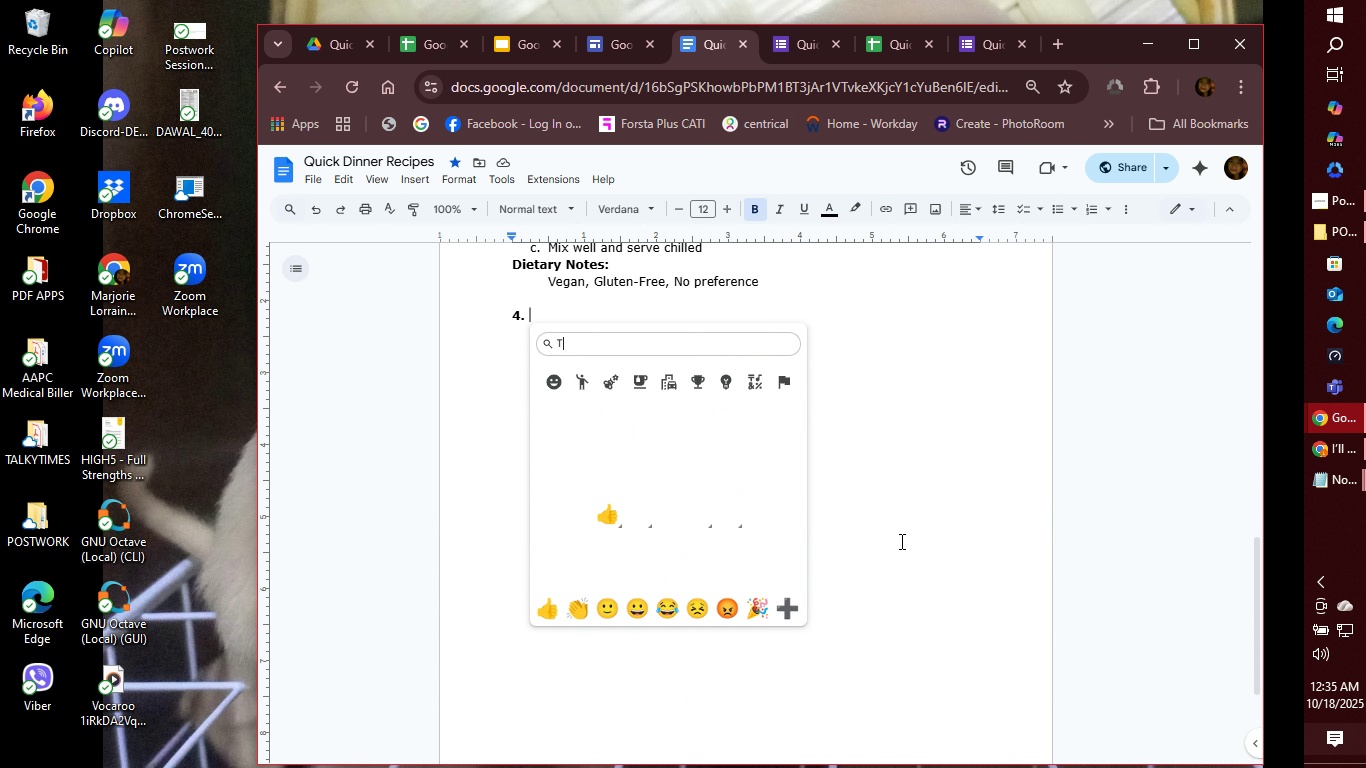 
type(Tuna)
key(Backspace)
key(Backspace)
key(Backspace)
key(Backspace)
type(Fish)
 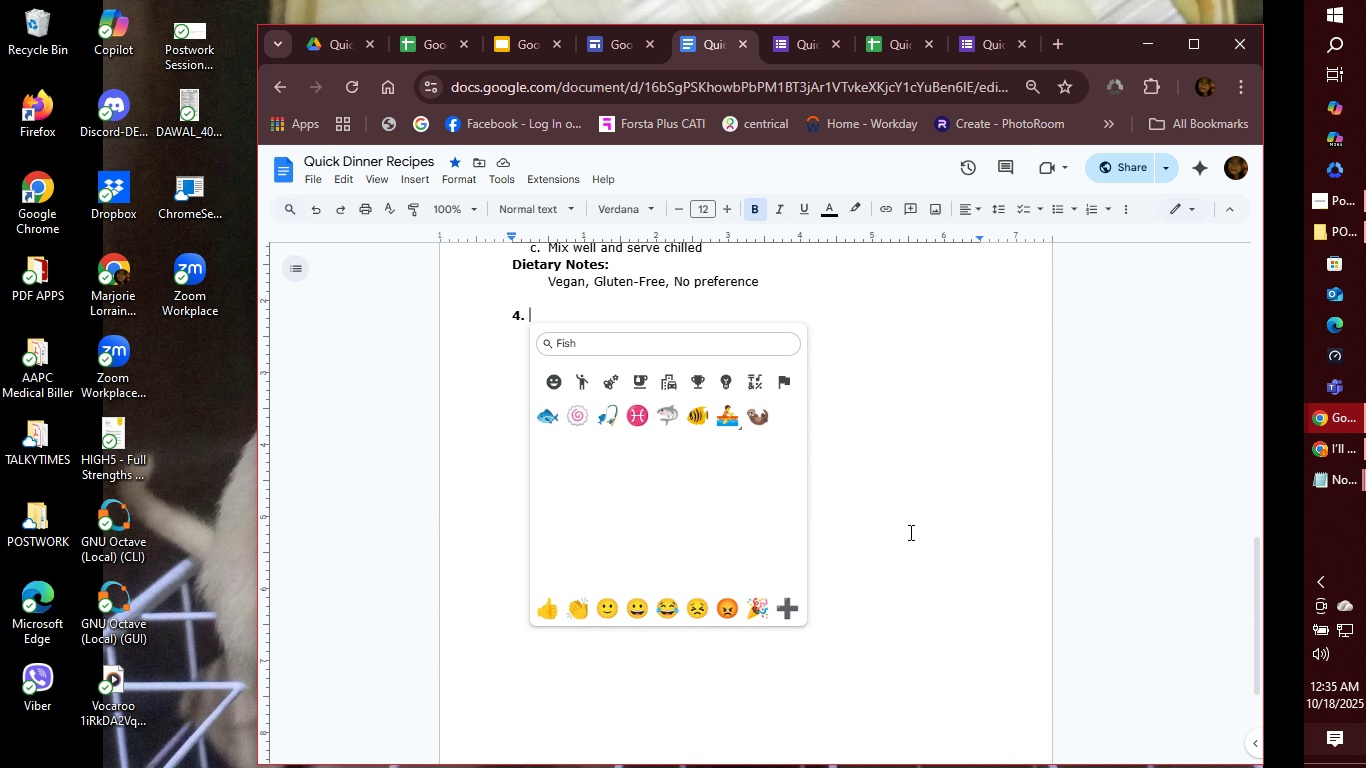 
left_click([546, 417])
 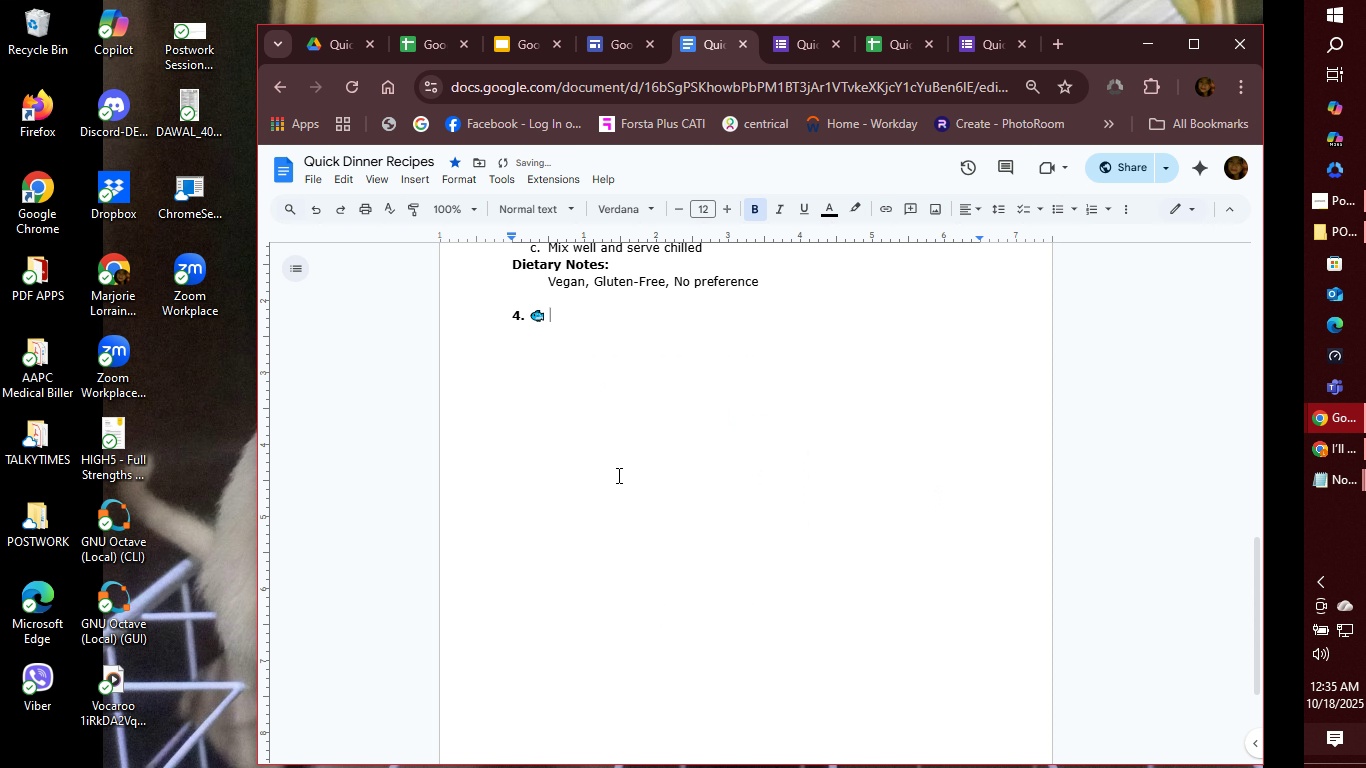 
type( Ti)
key(Backspace)
type(una Fried Rice)
 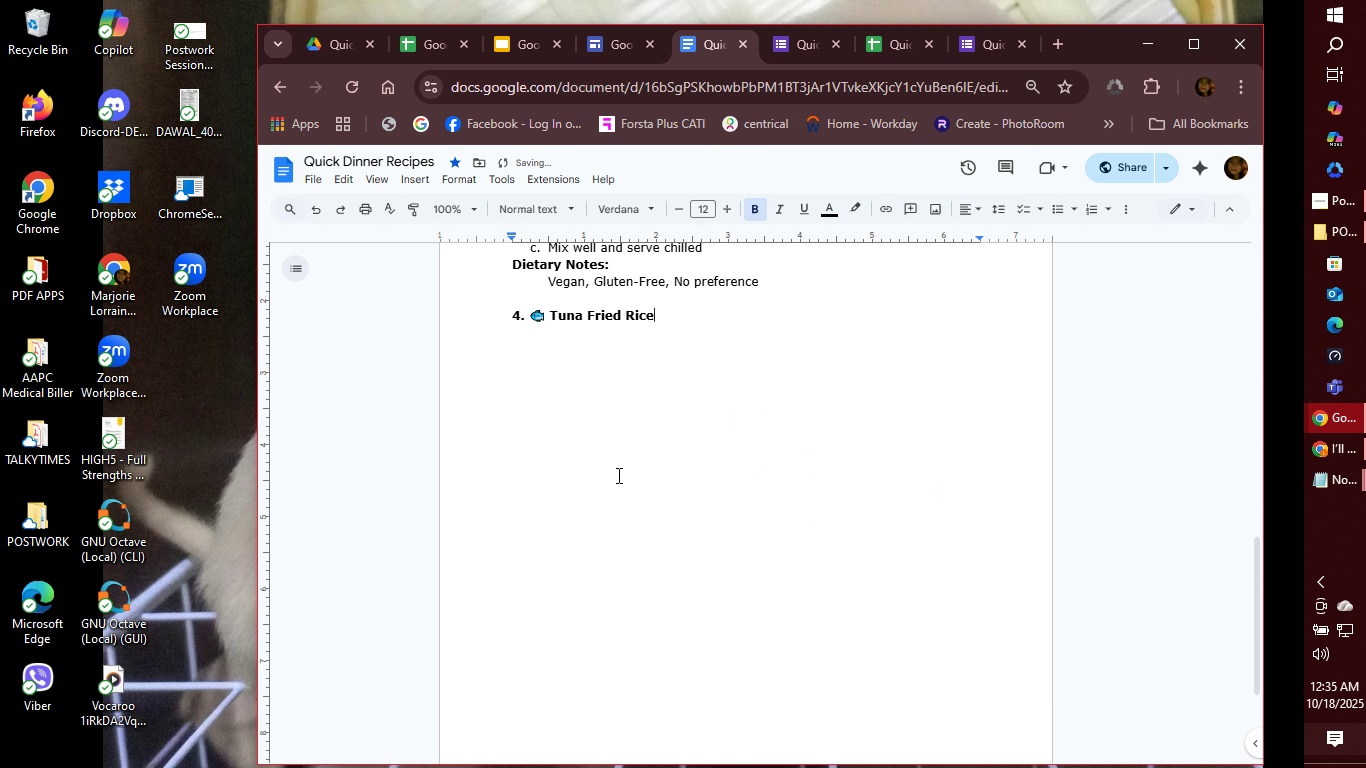 
key(Enter)
 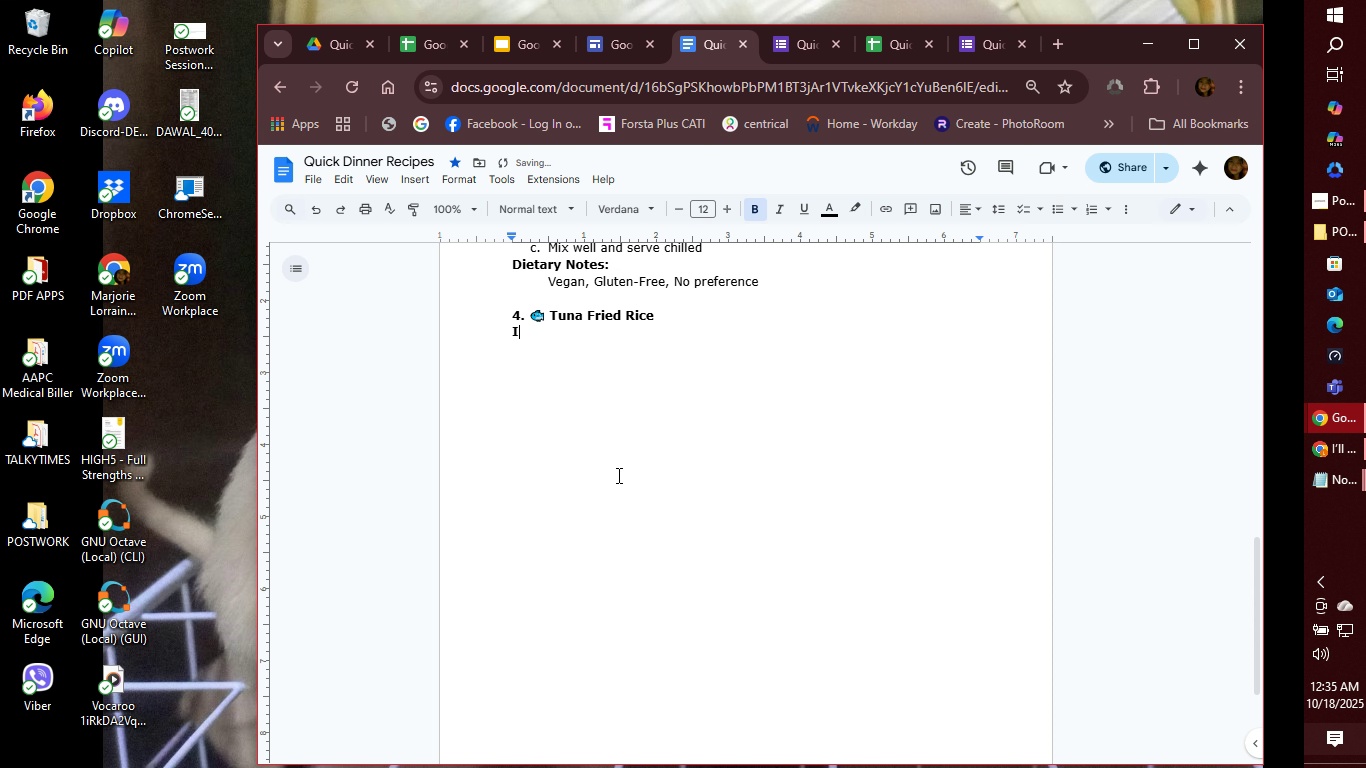 
type(Ingredients:)
 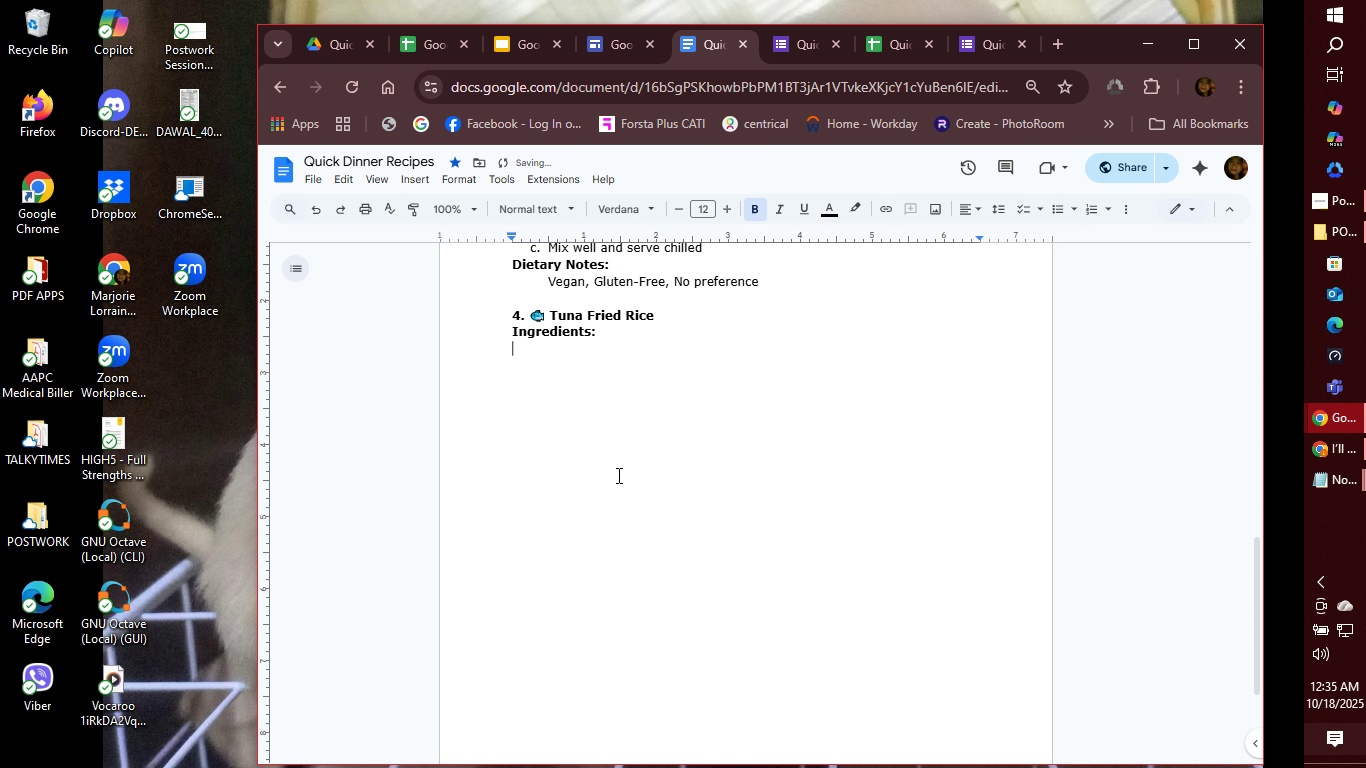 
 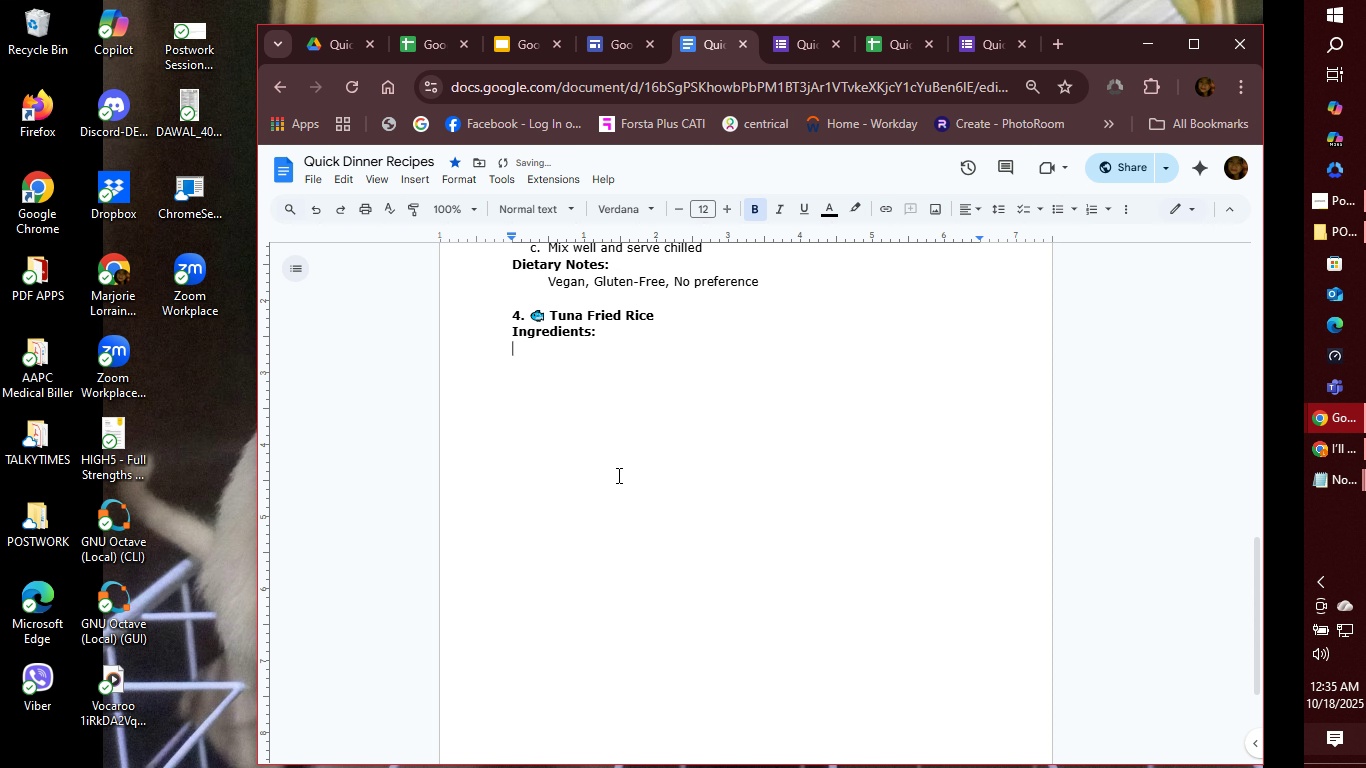 
key(Enter)
 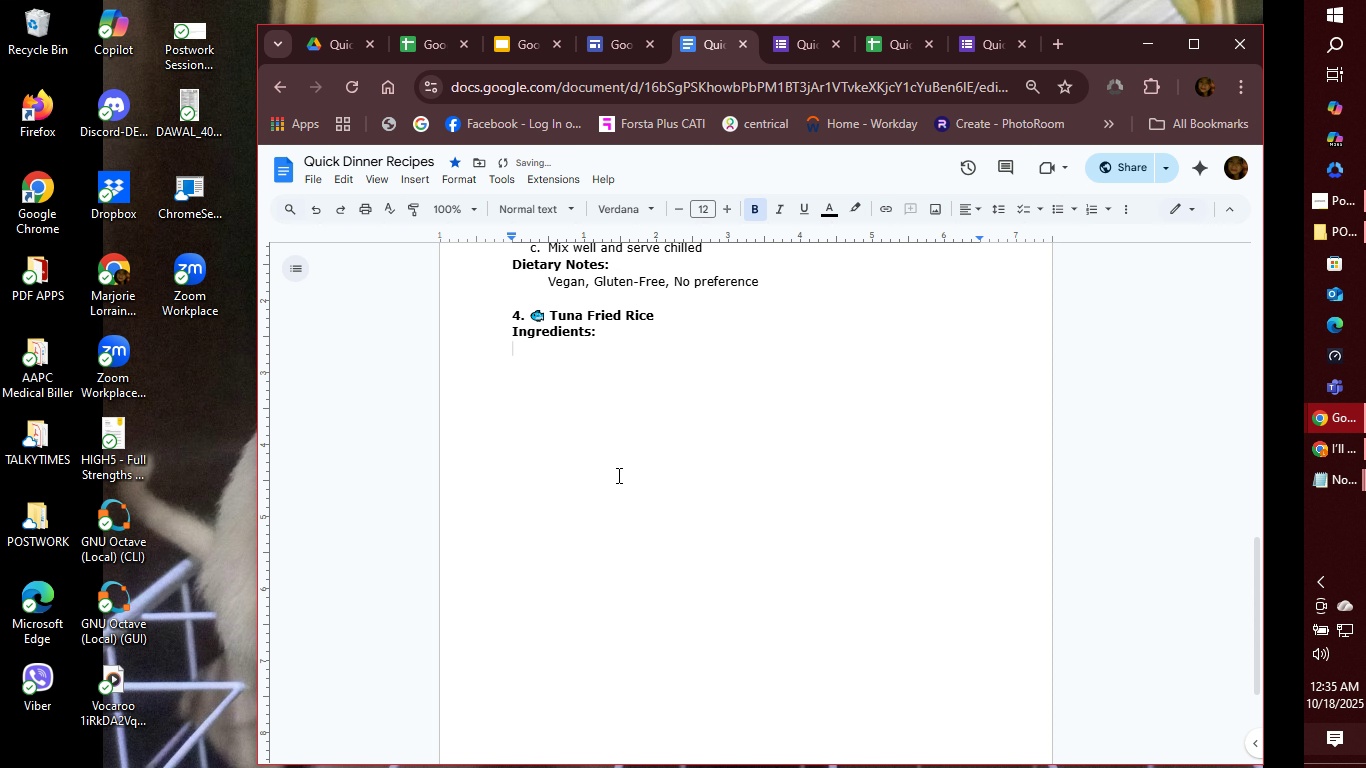 
key(Control+B)
 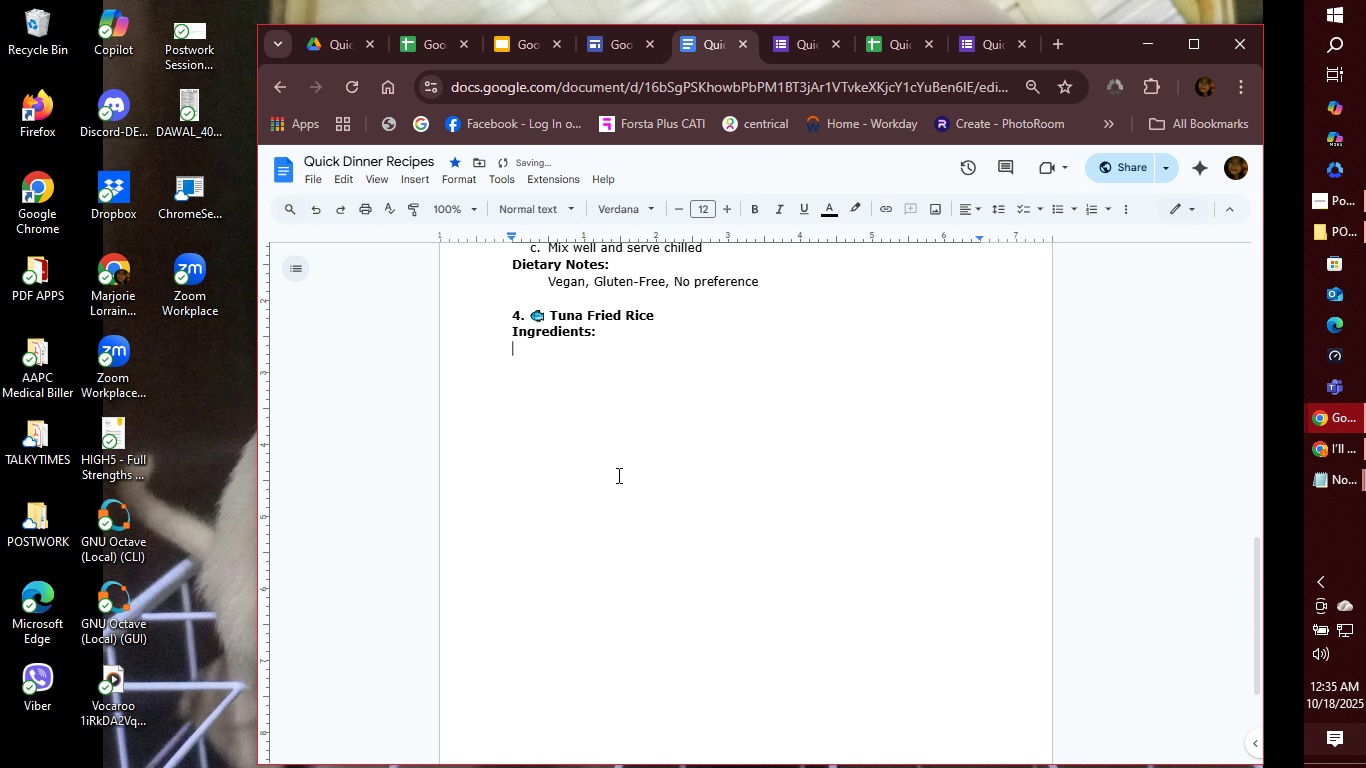 
wait(6.07)
 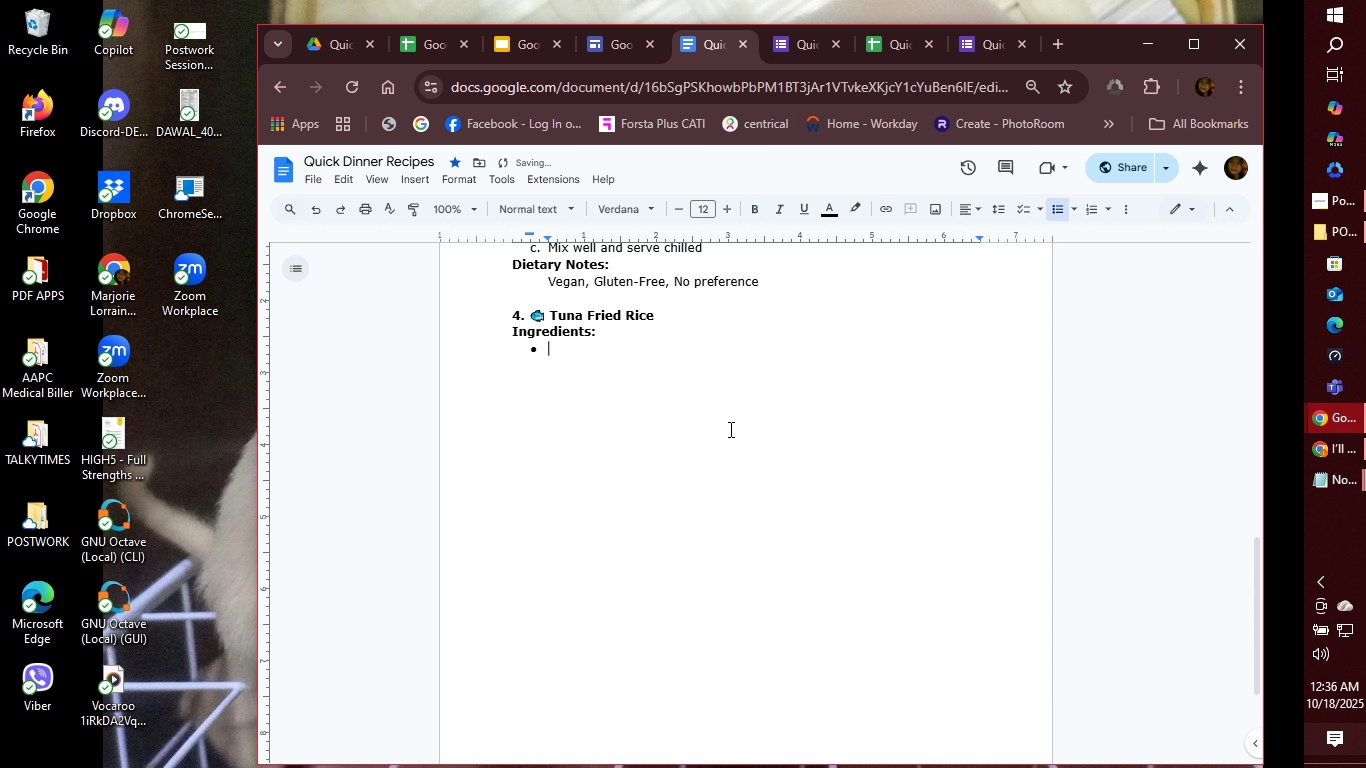 
type(2 cups cooked rice)
 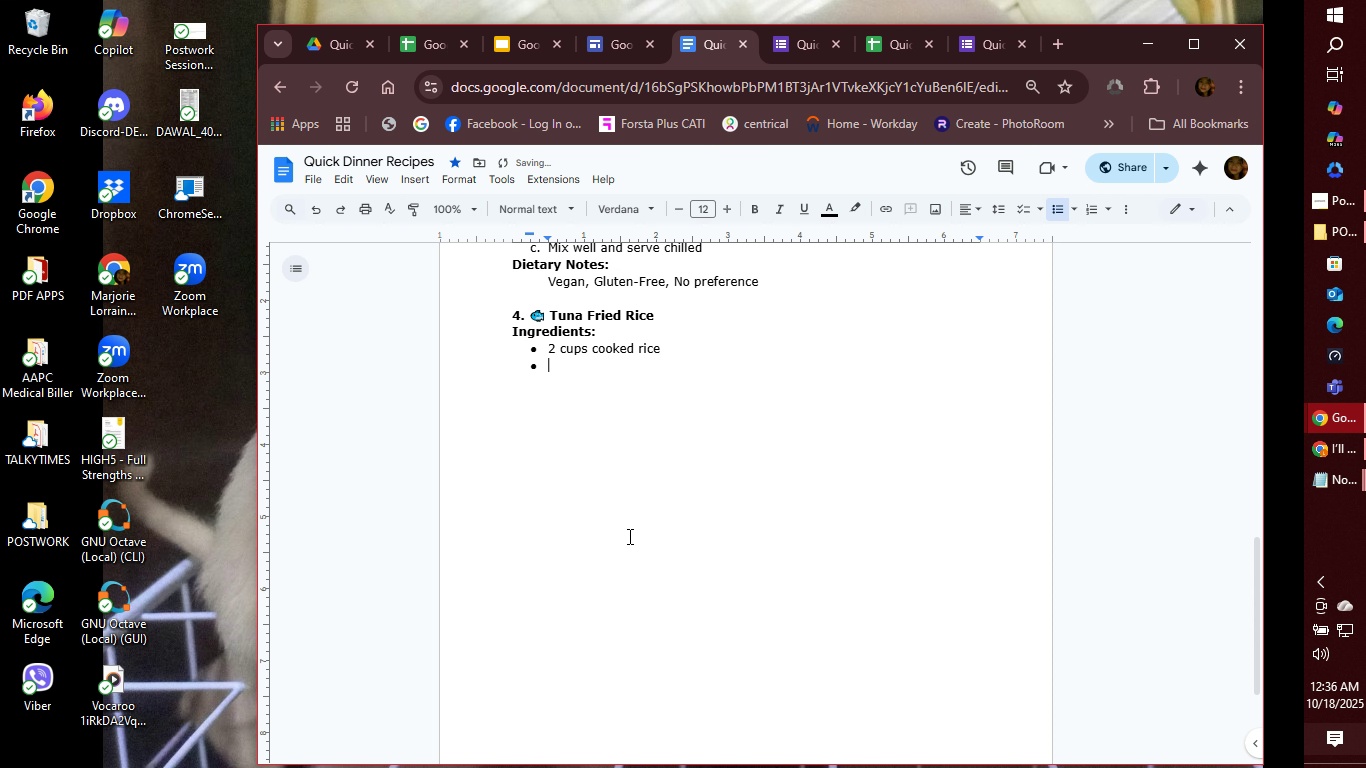 
key(Enter)
 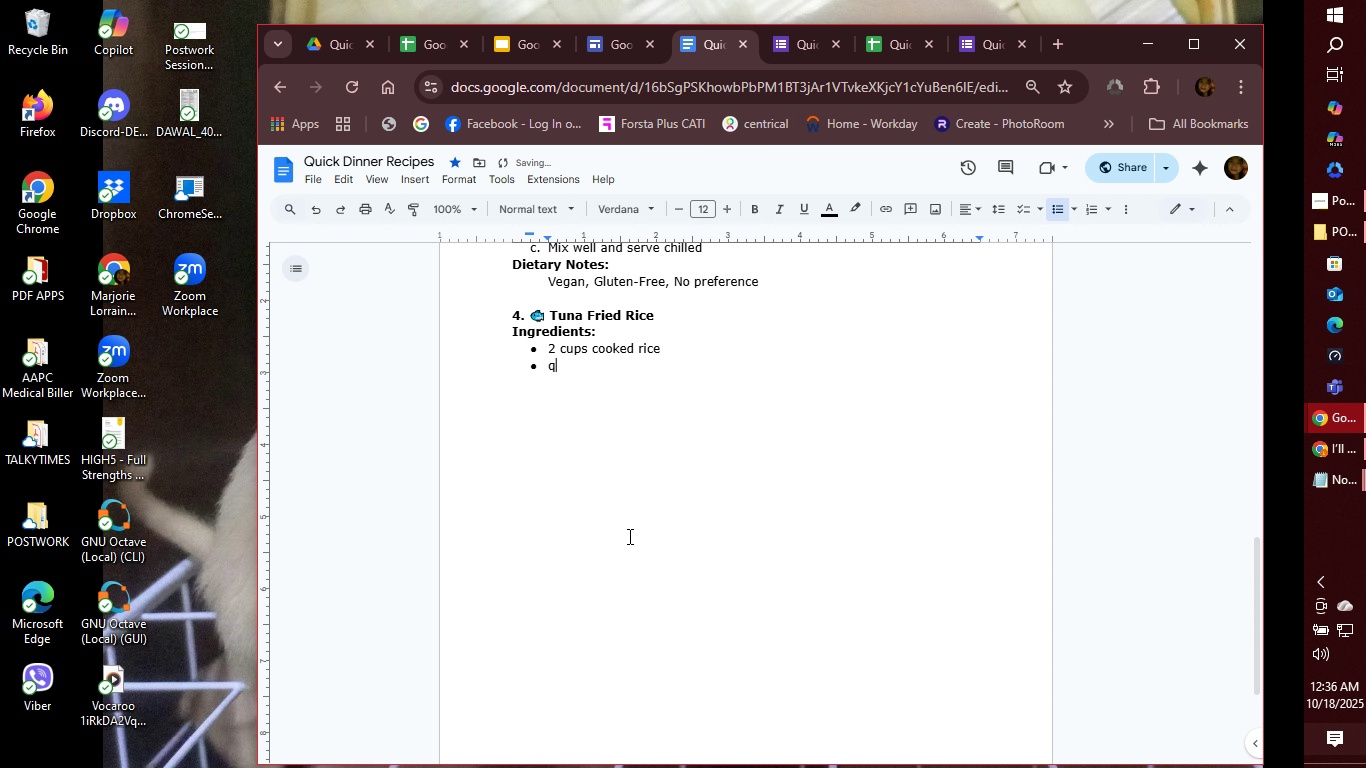 
type(q)
key(Backspace)
type(1 can Tuna)
 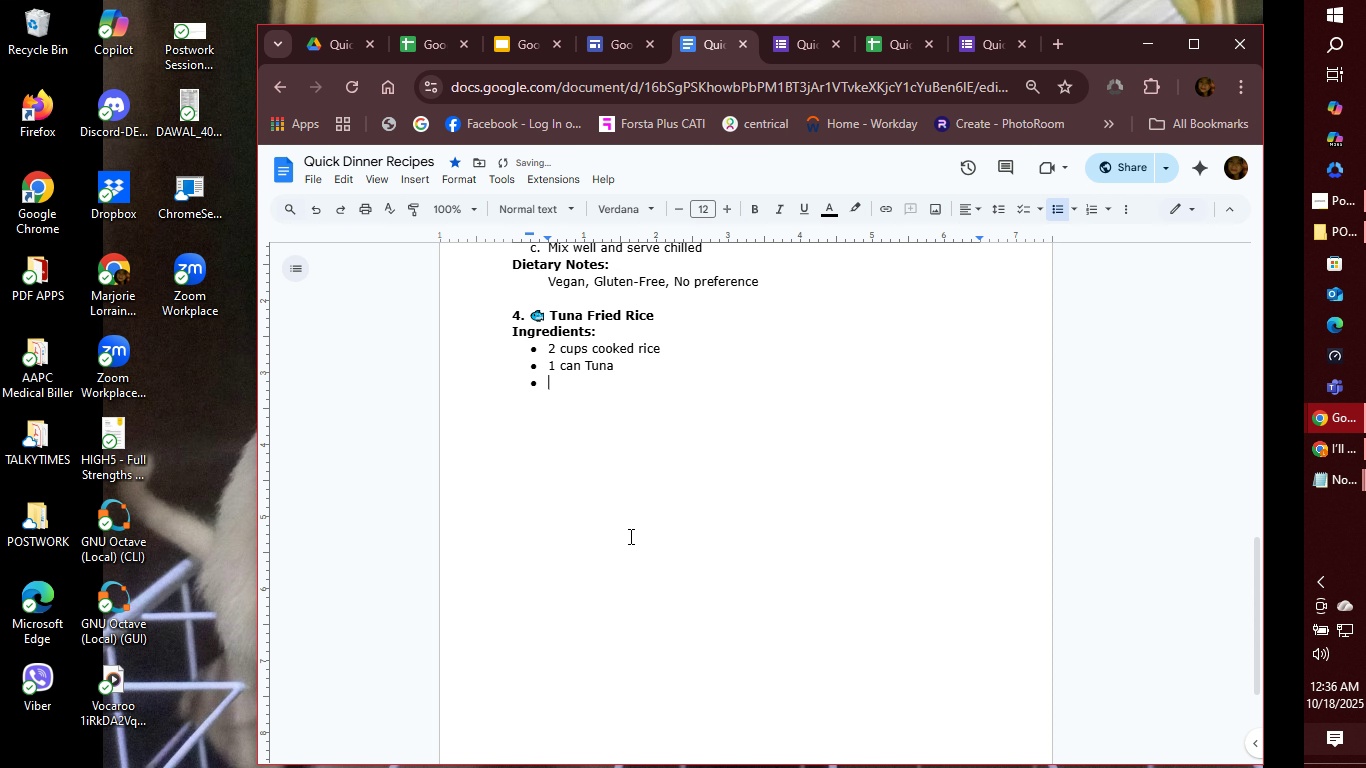 
 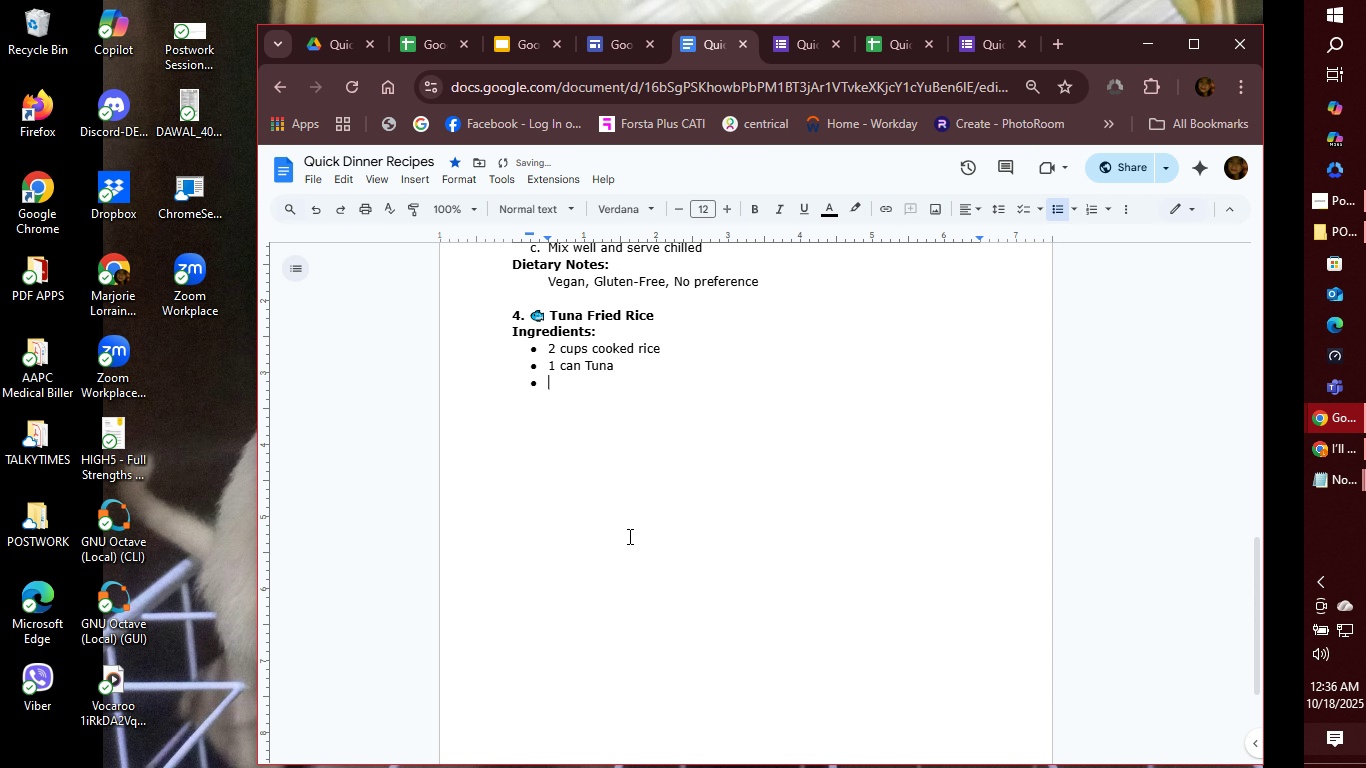 
key(Enter)
 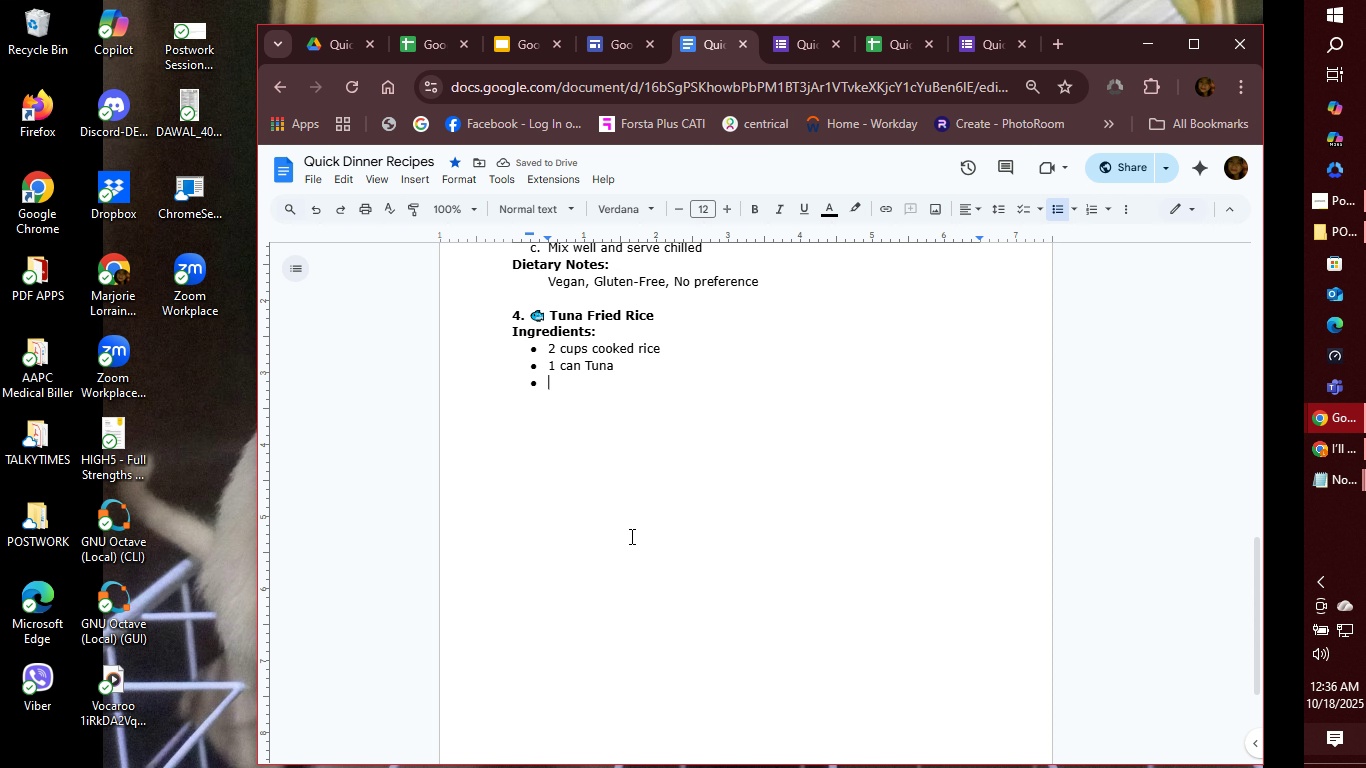 
type(1 egg (beaten))
 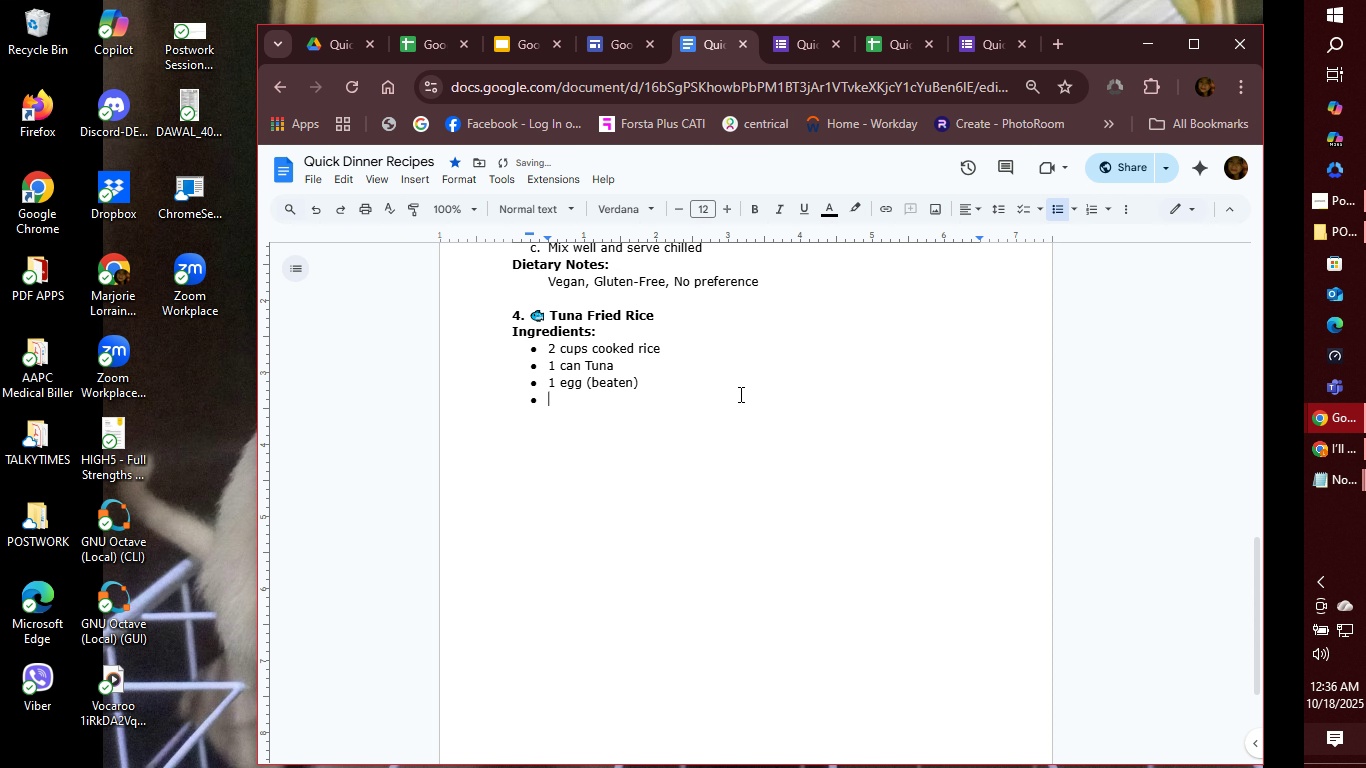 
key(Enter)
 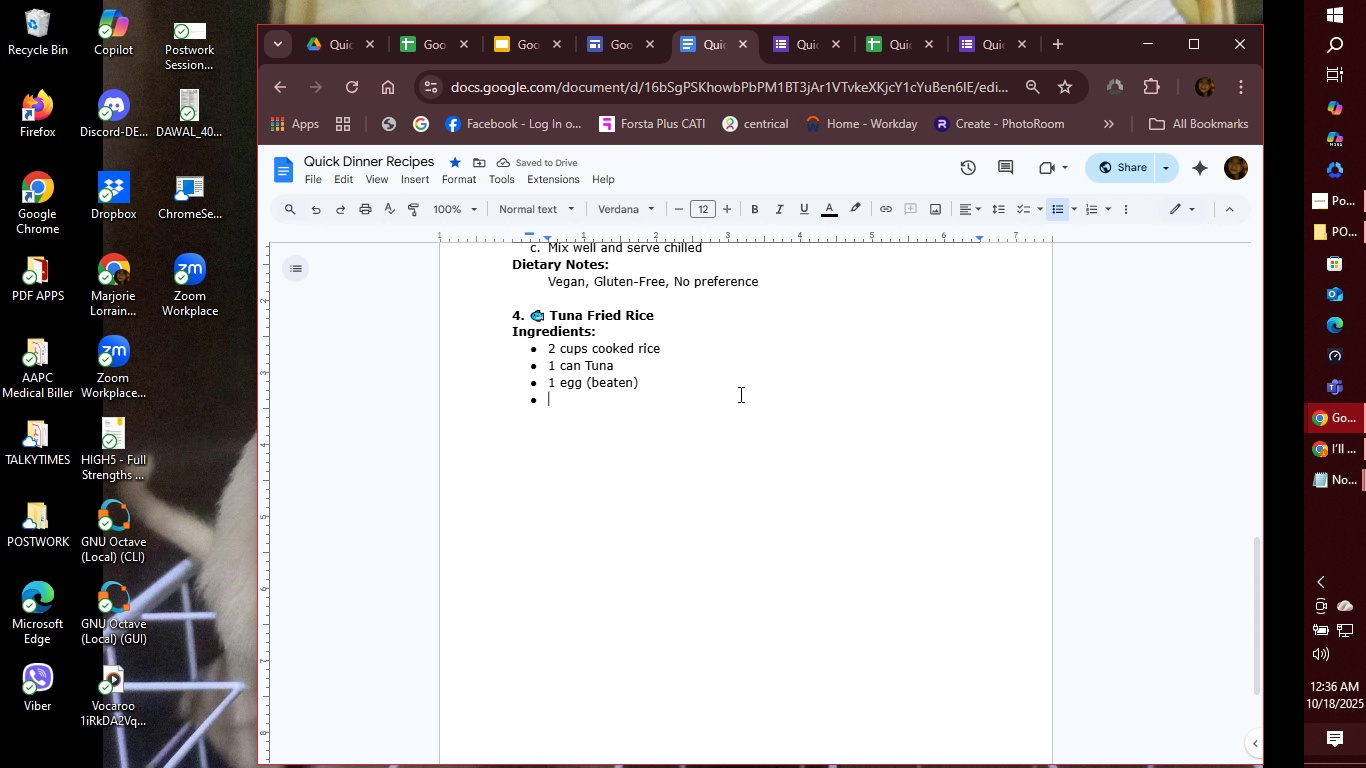 
type(1/2 cup frozeb)
key(Backspace)
type(n peas)
 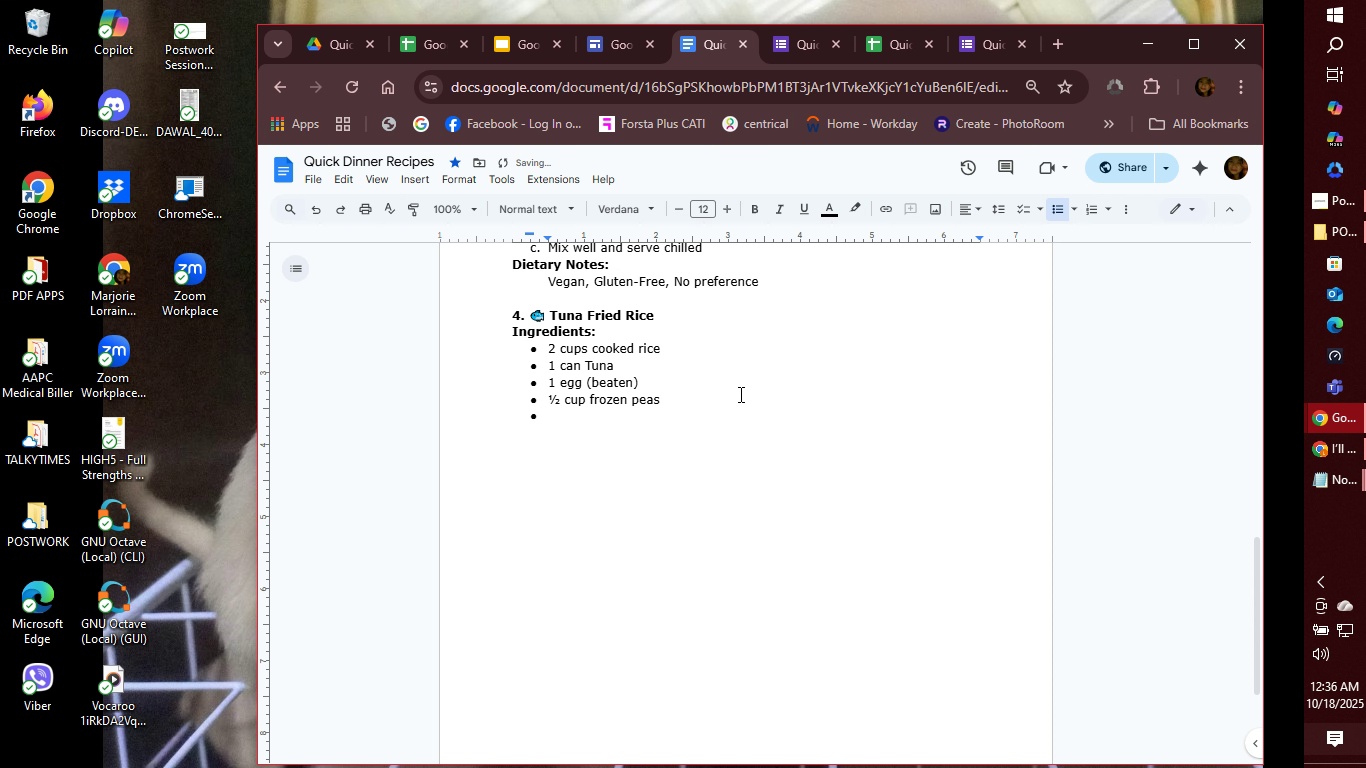 
key(Enter)
 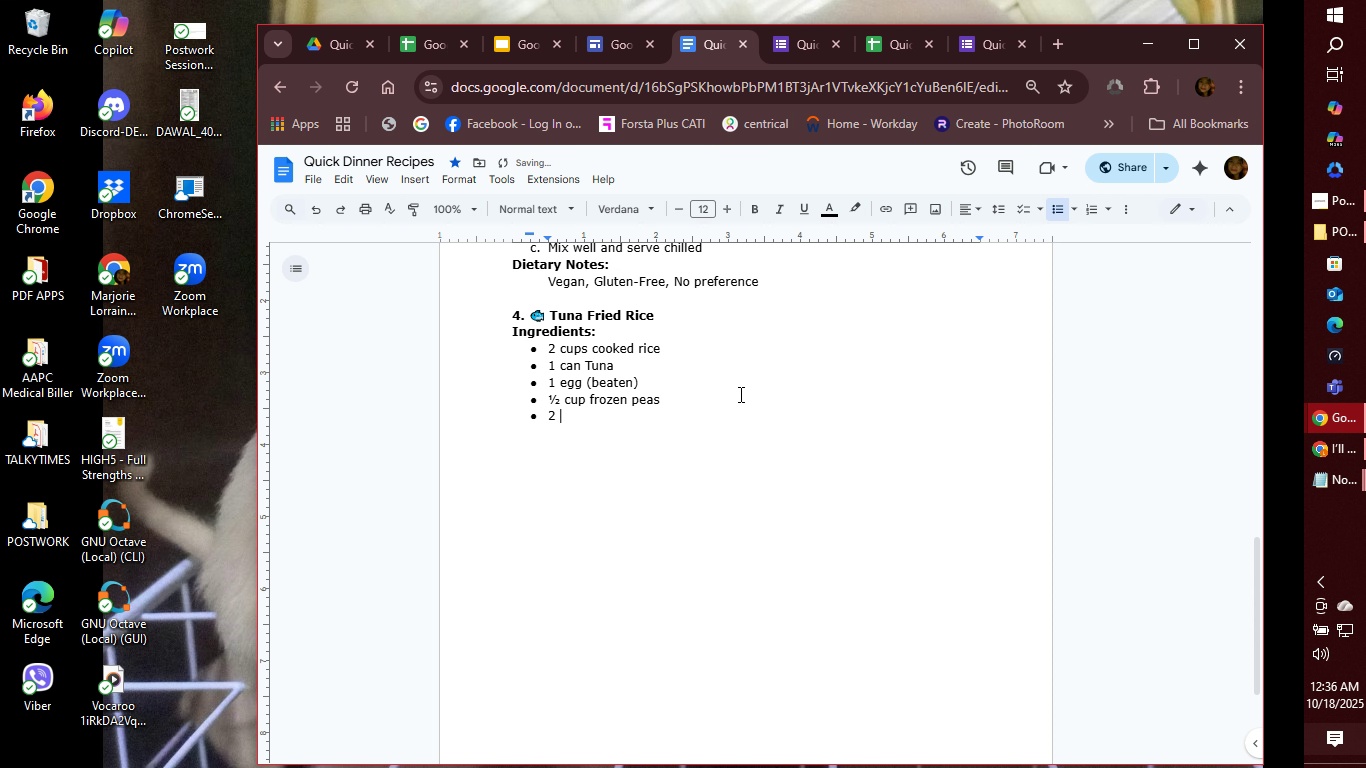 
type(2 tbsp so sauce)
 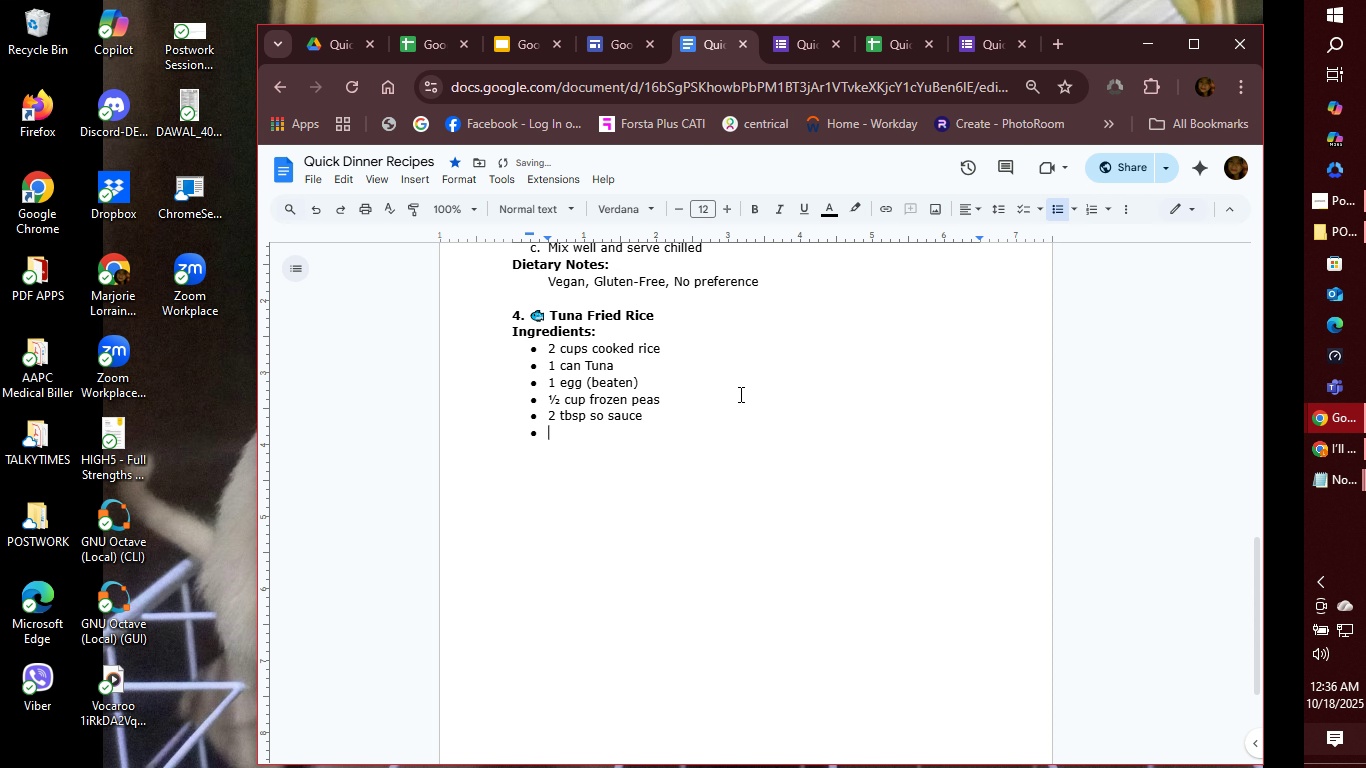 
key(Enter)
 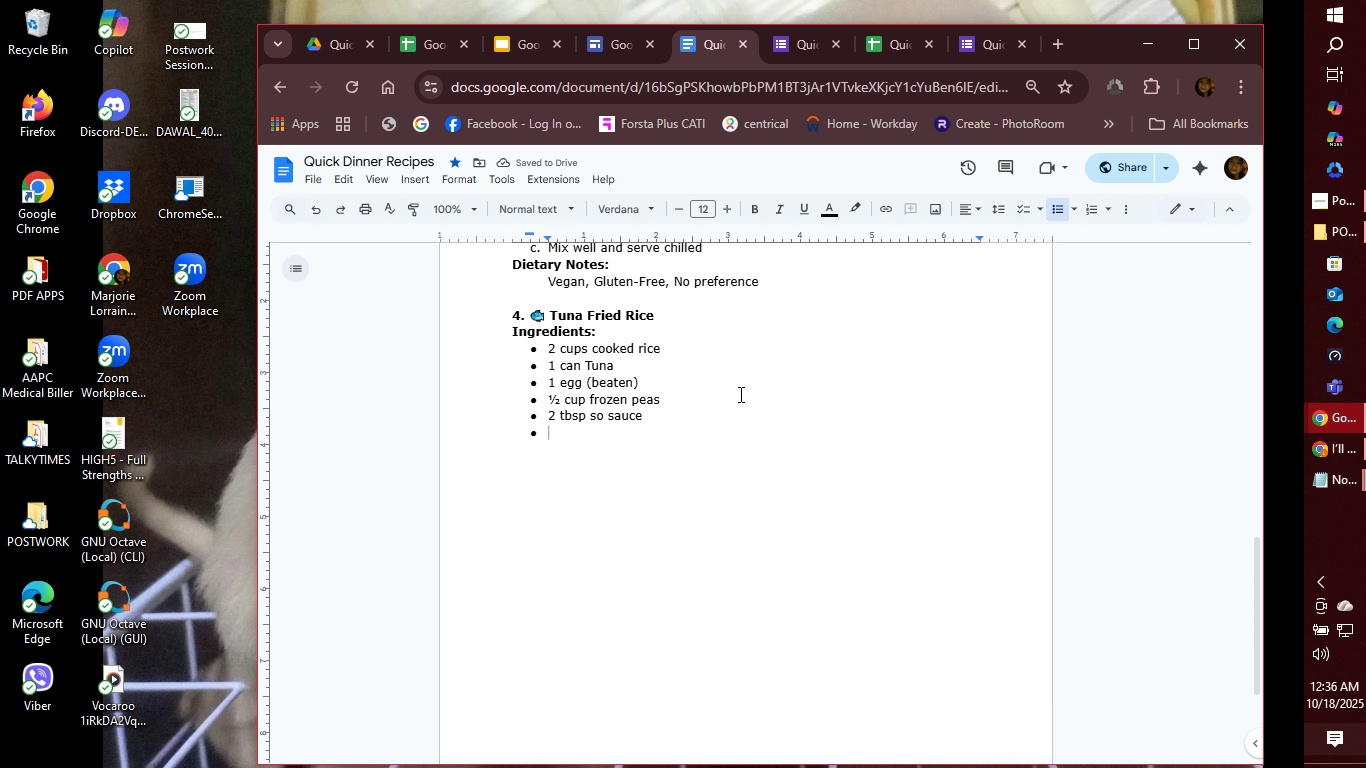 
type(1 tbsp oil)
 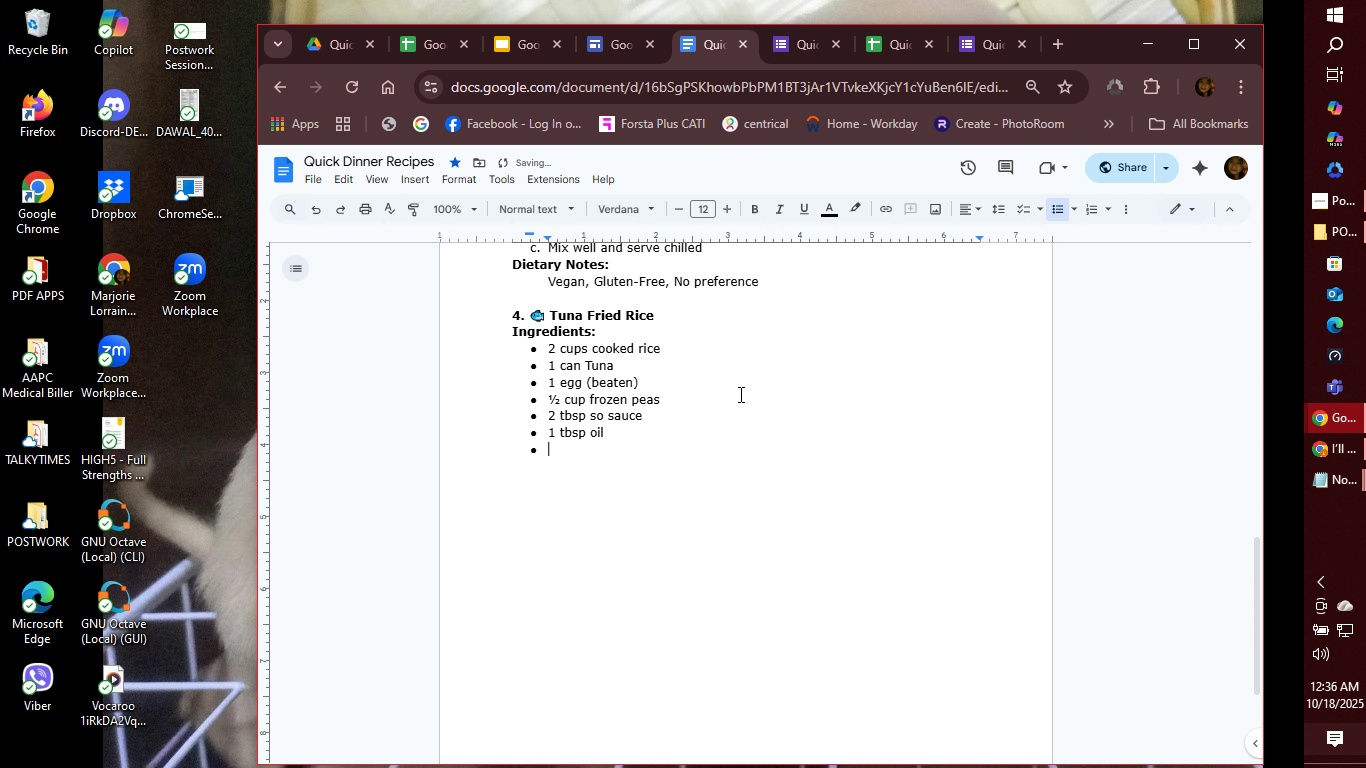 
key(Enter)
 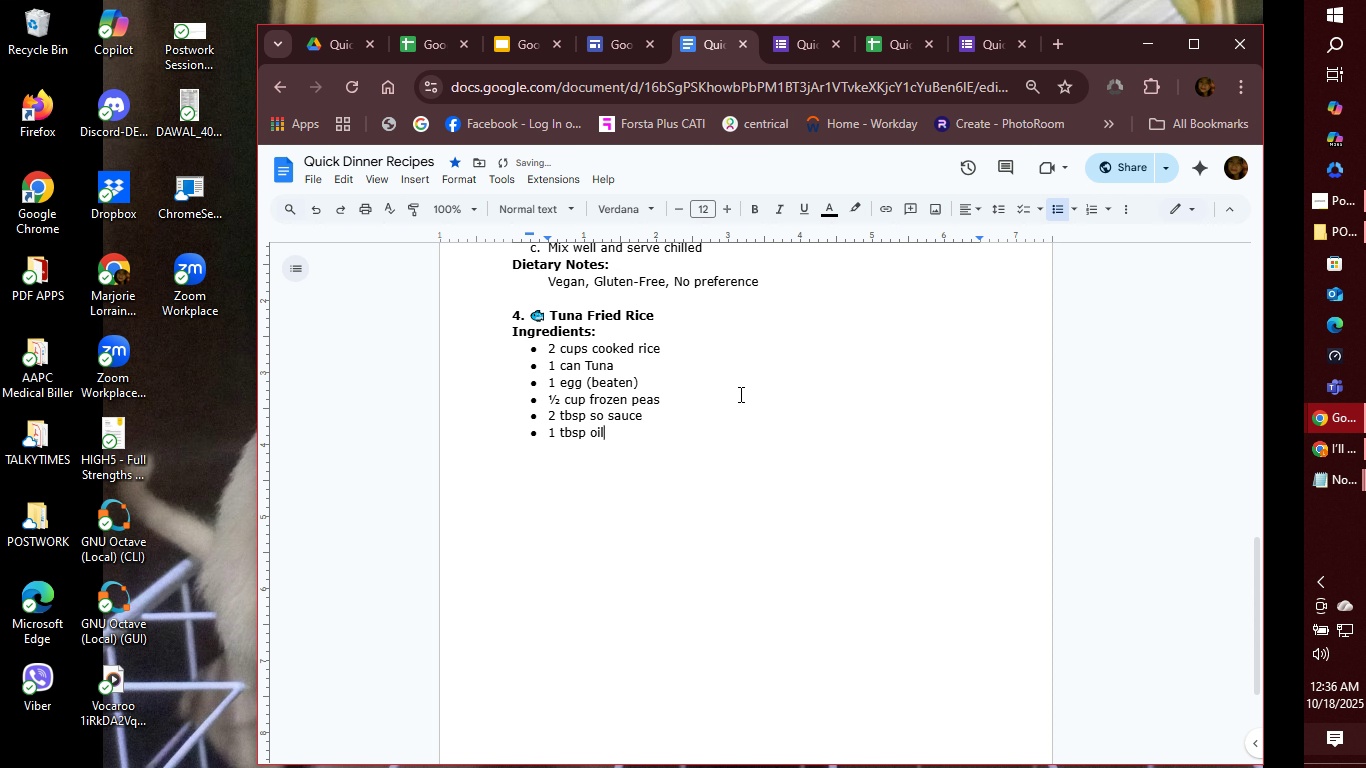 
key(Enter)
 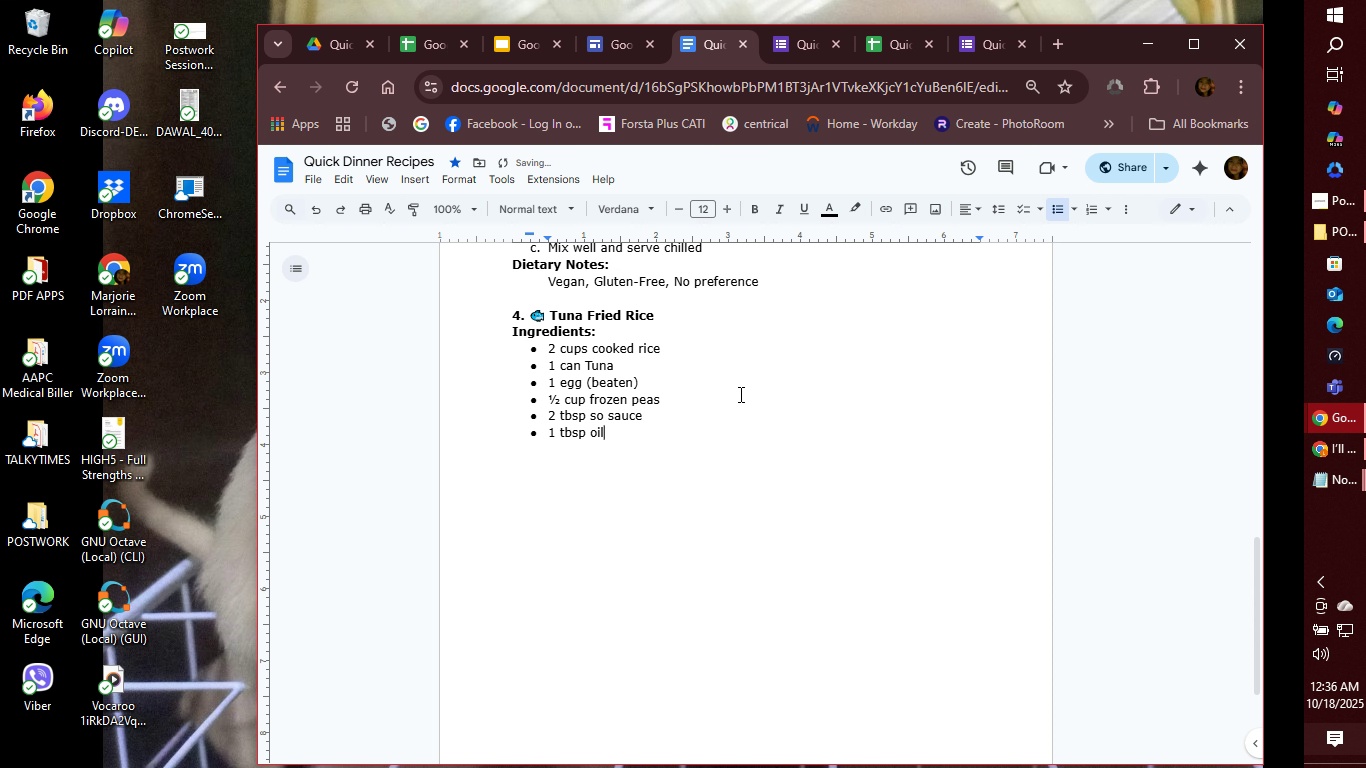 
key(Backspace)
 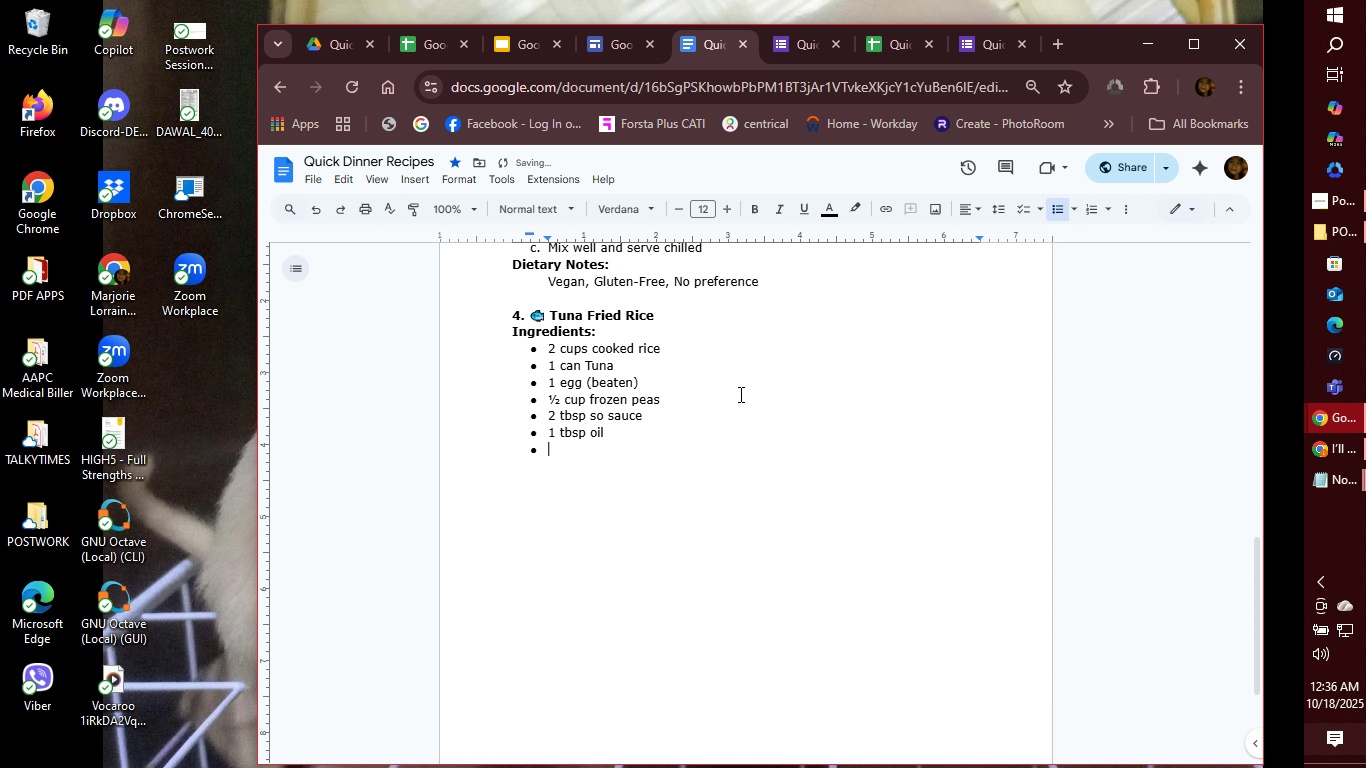 
key(Enter)
 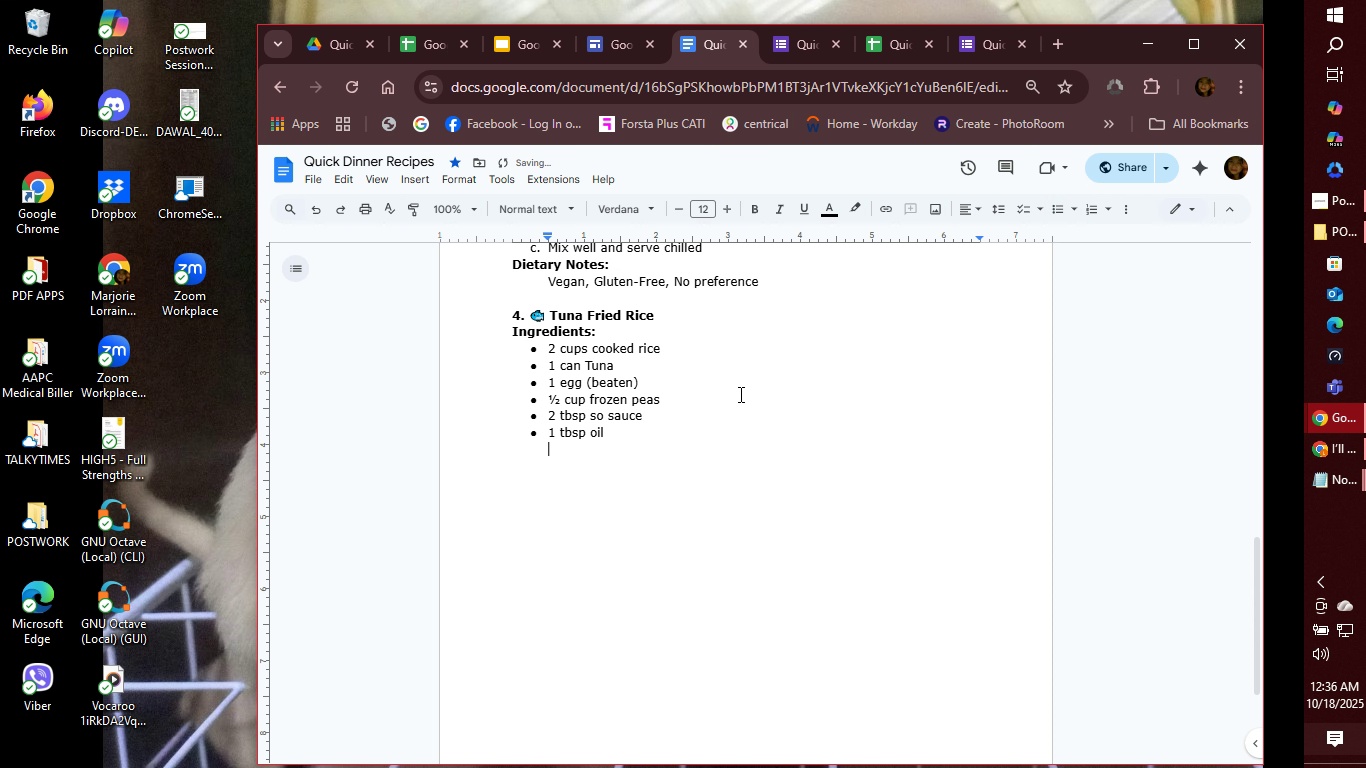 
key(Backspace)
 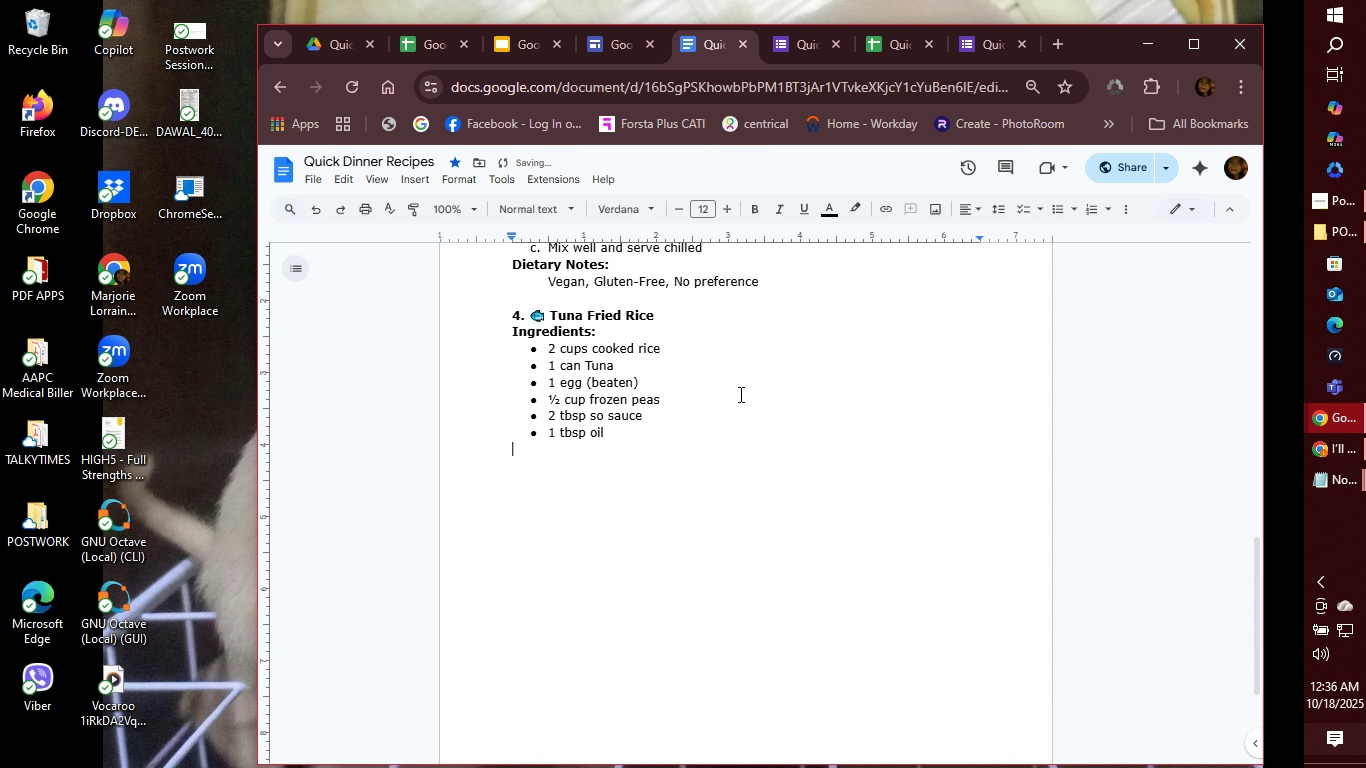 
key(Backspace)
 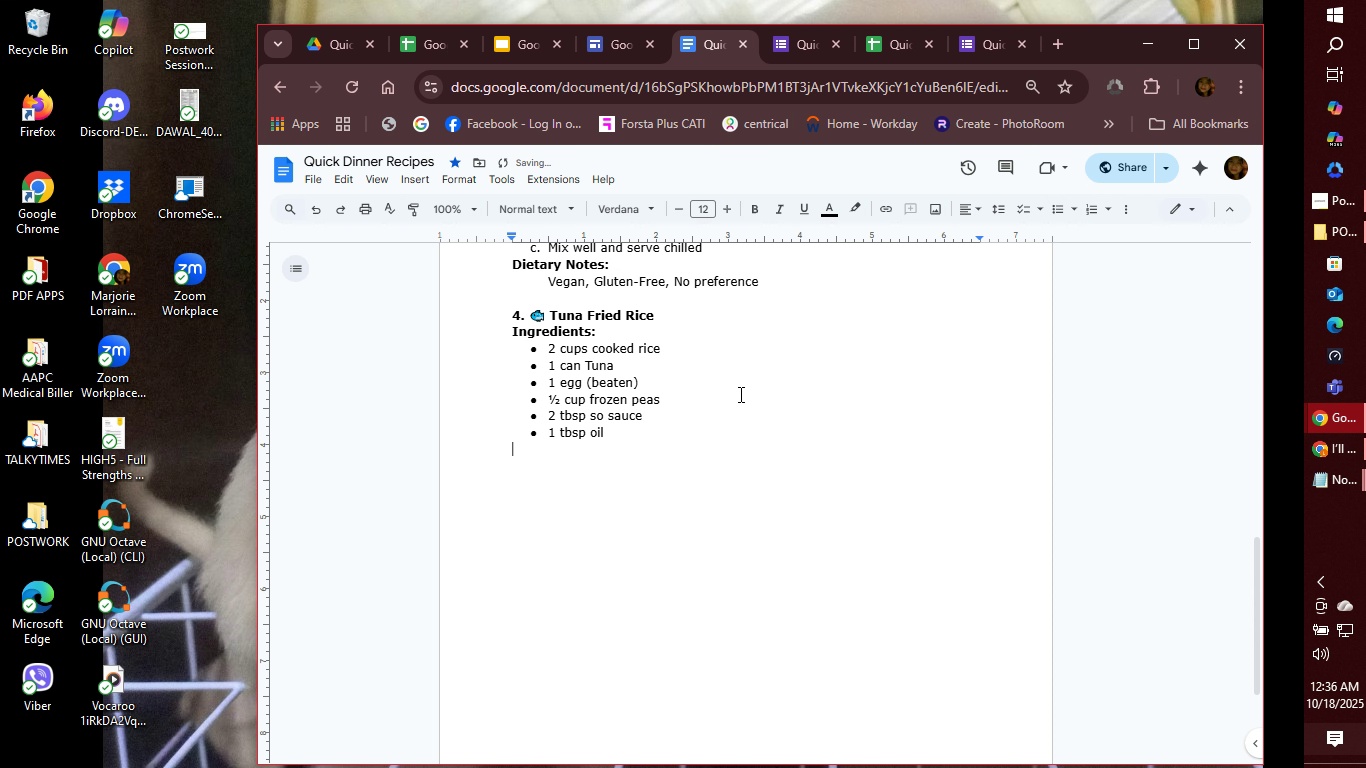 
key(Control+B)
 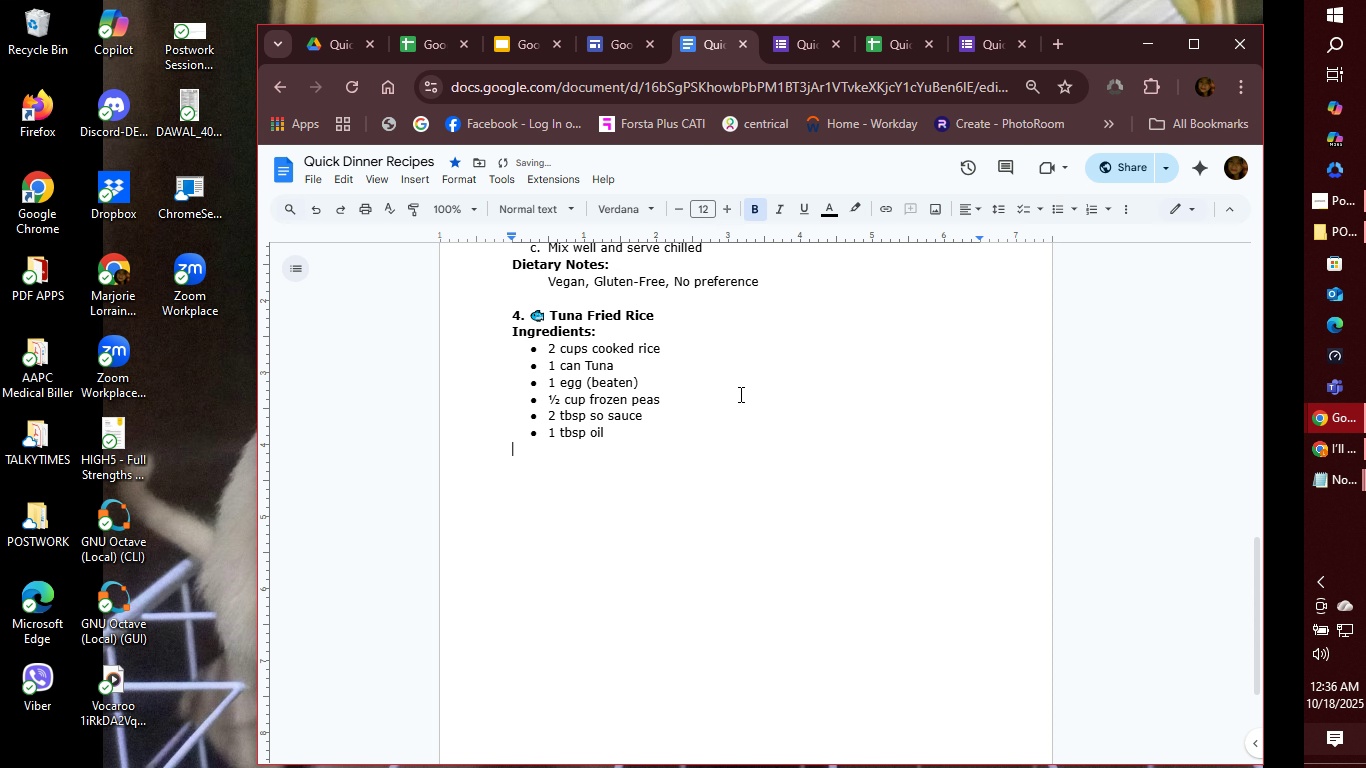 
type(instructions:)
 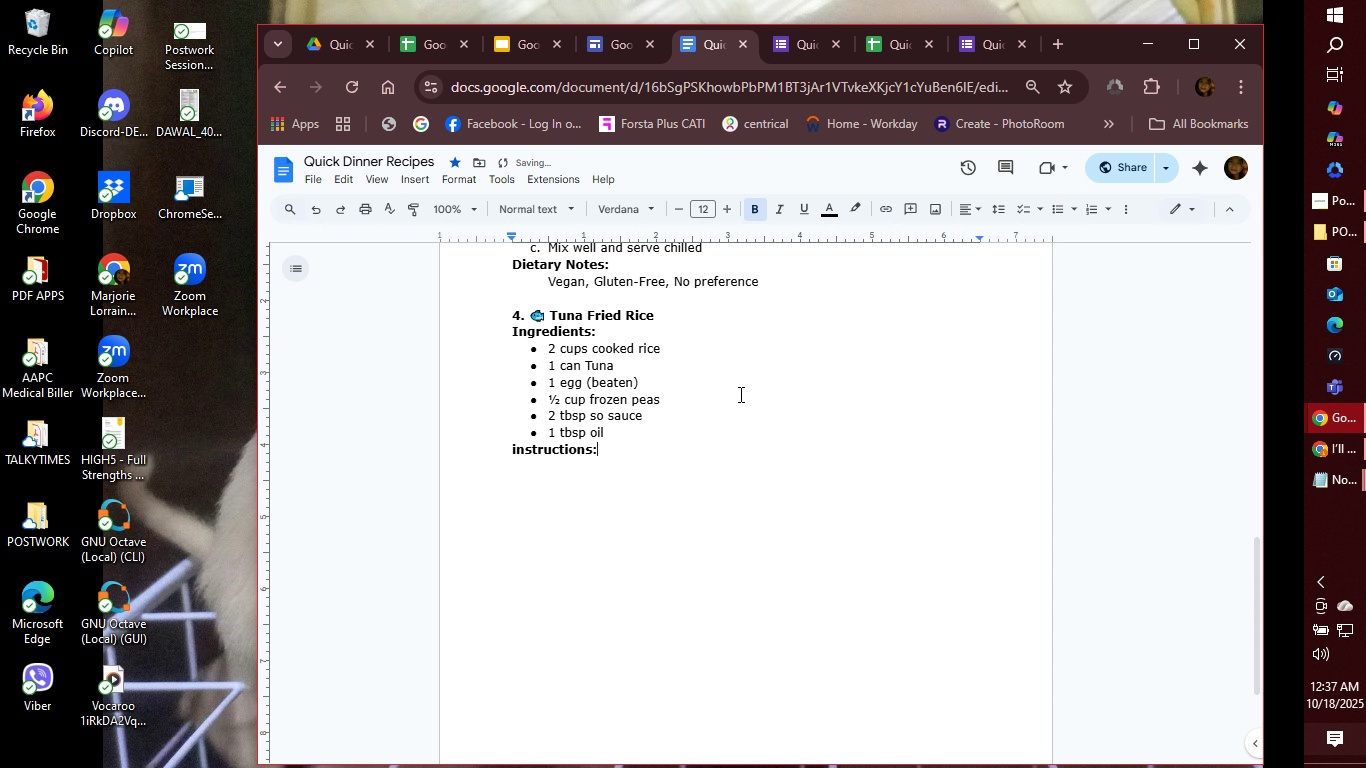 
key(ArrowRight)
 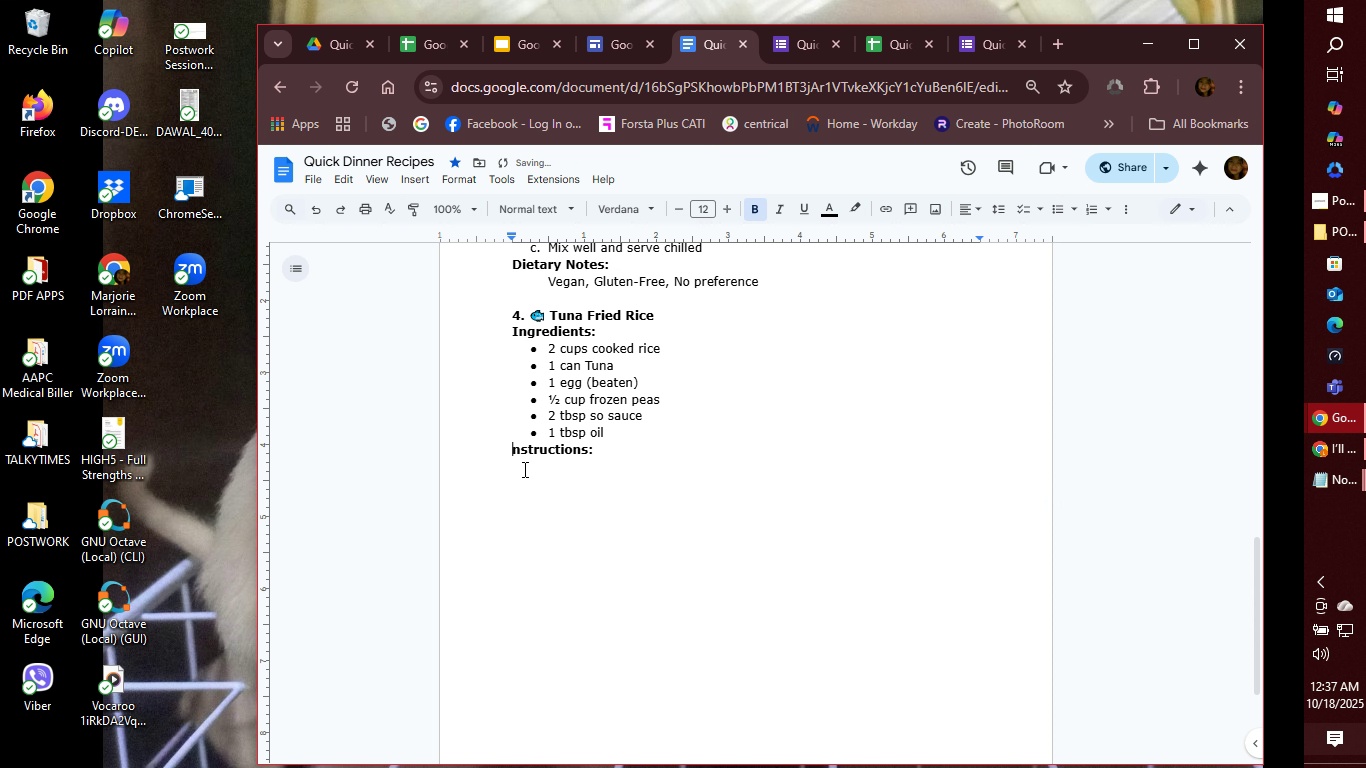 
key(Backspace)
 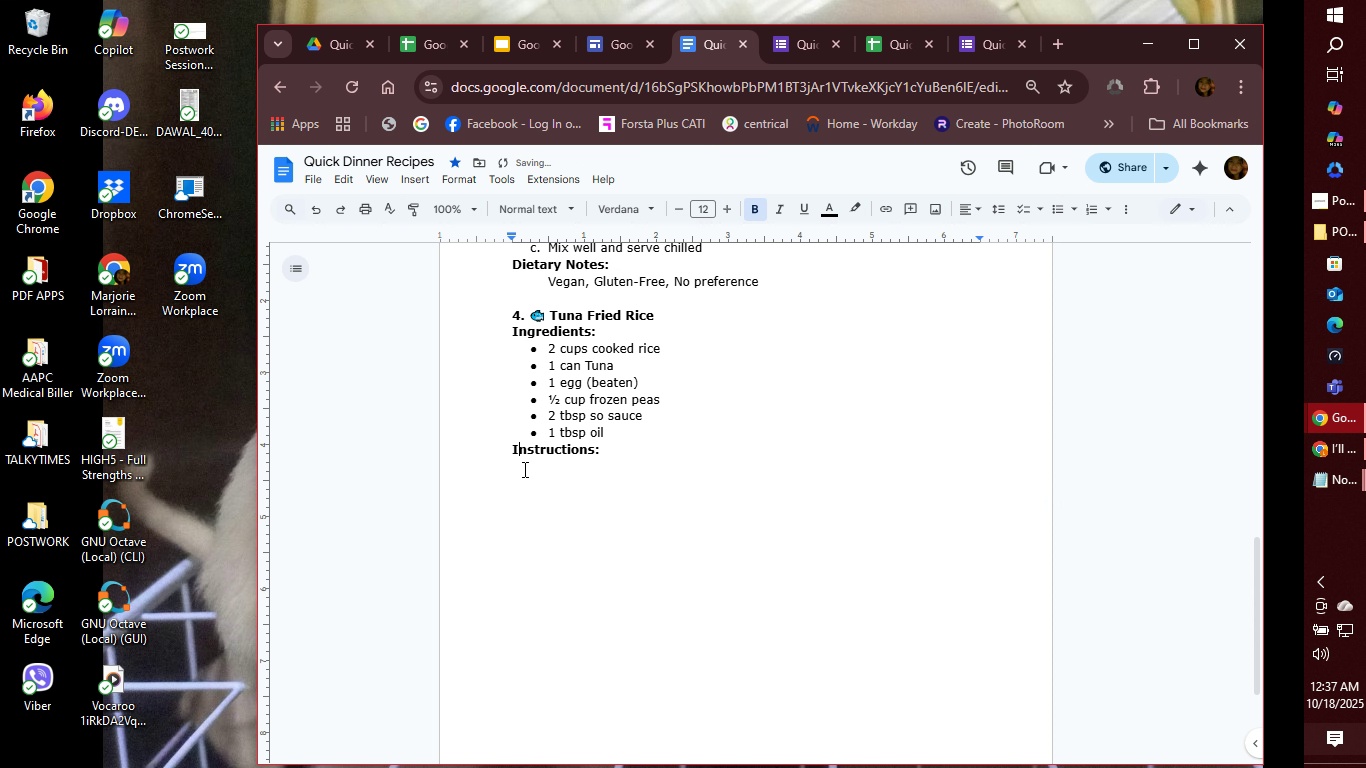 
key(Shift+I)
 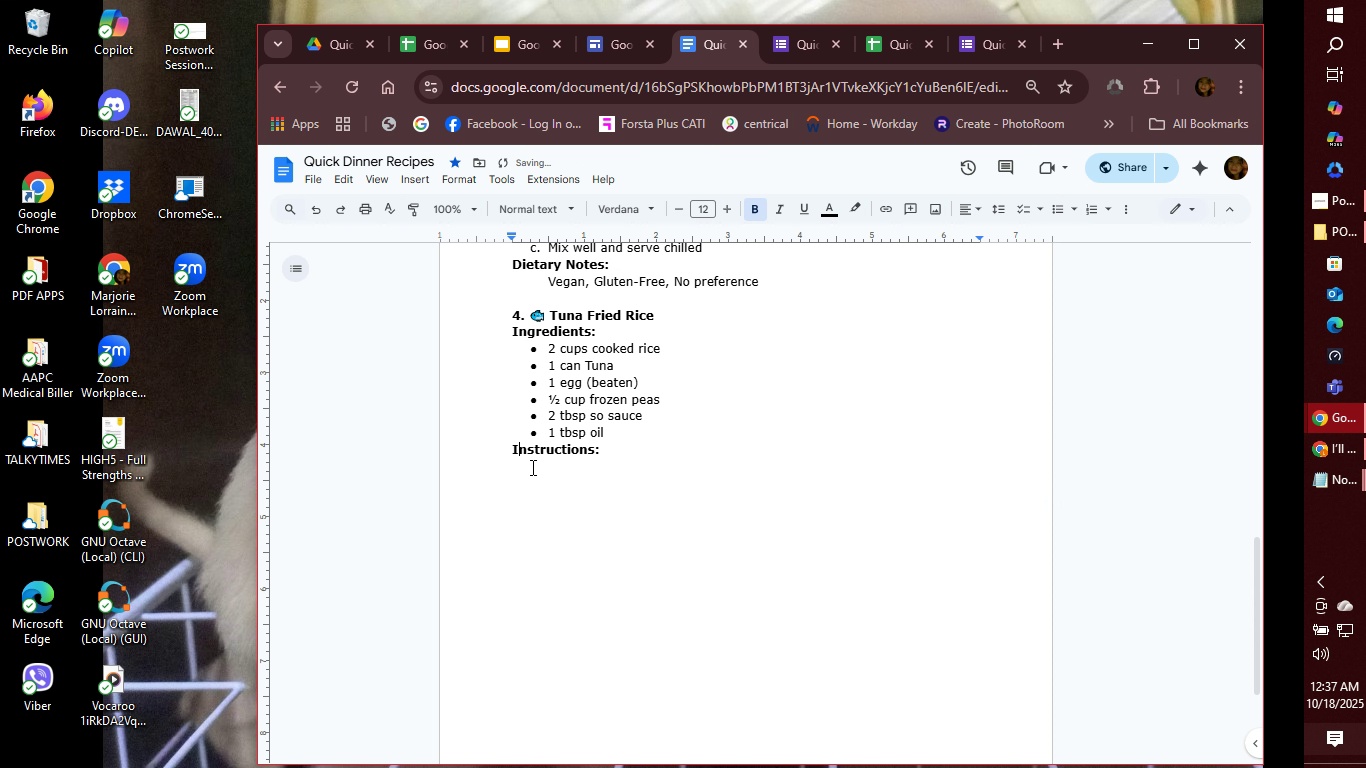 
scroll: coordinate [780, 495], scroll_direction: up, amount: 5.0
 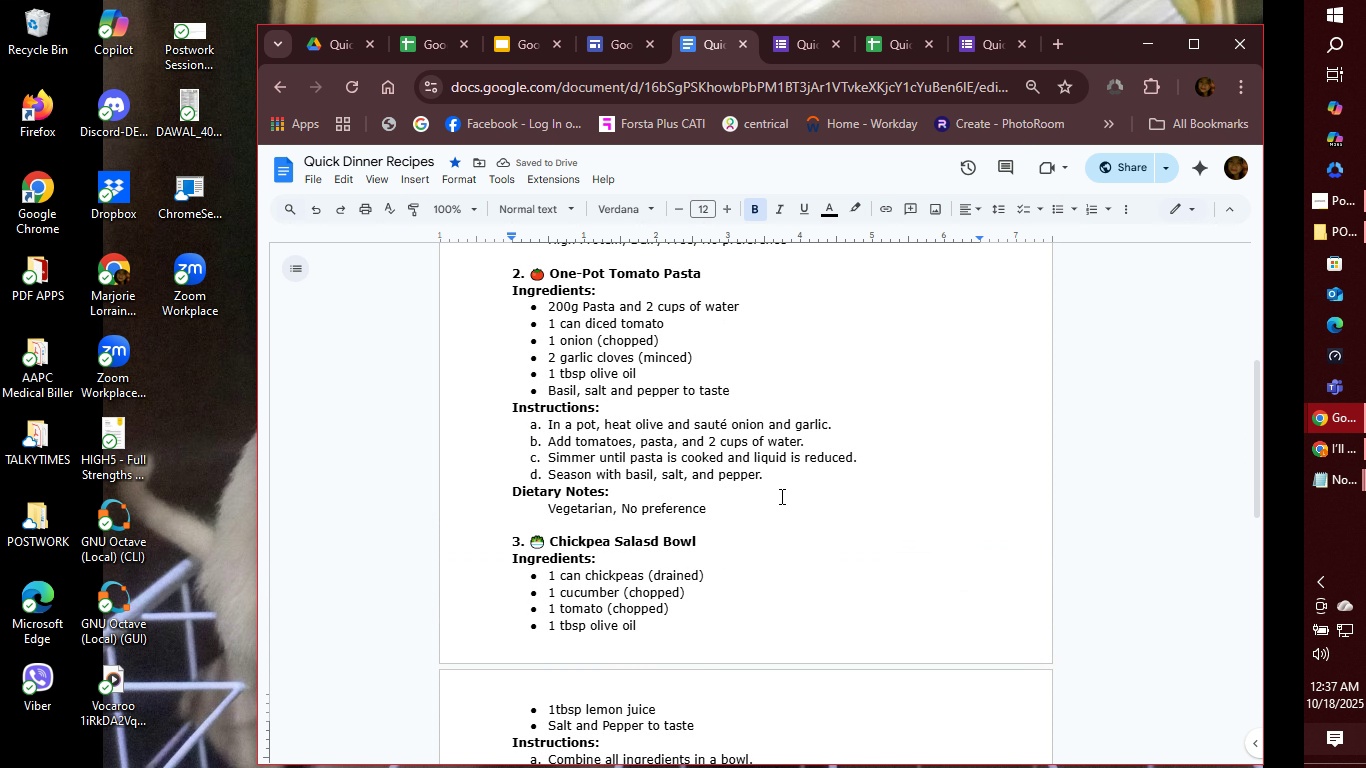 
scroll: coordinate [781, 496], scroll_direction: down, amount: 5.0
 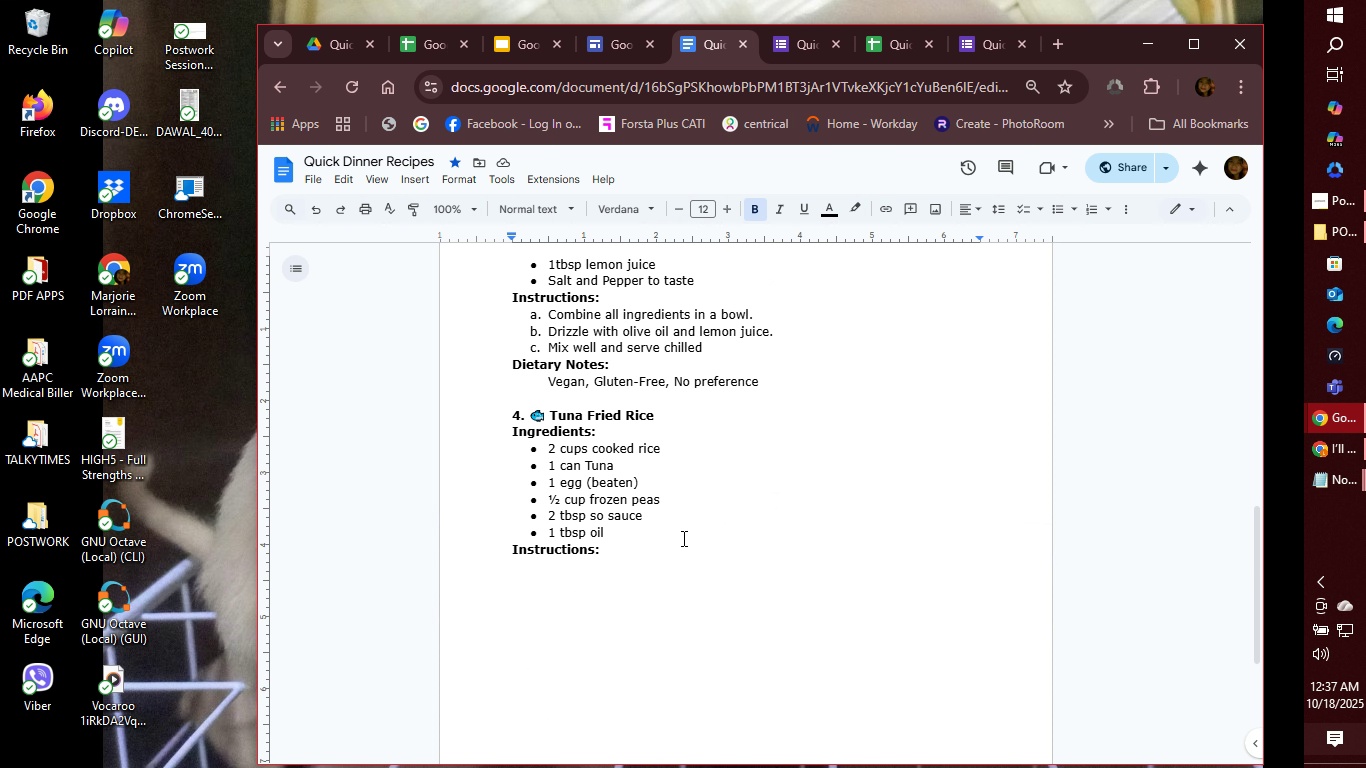 
scroll: coordinate [781, 496], scroll_direction: up, amount: 2.0
 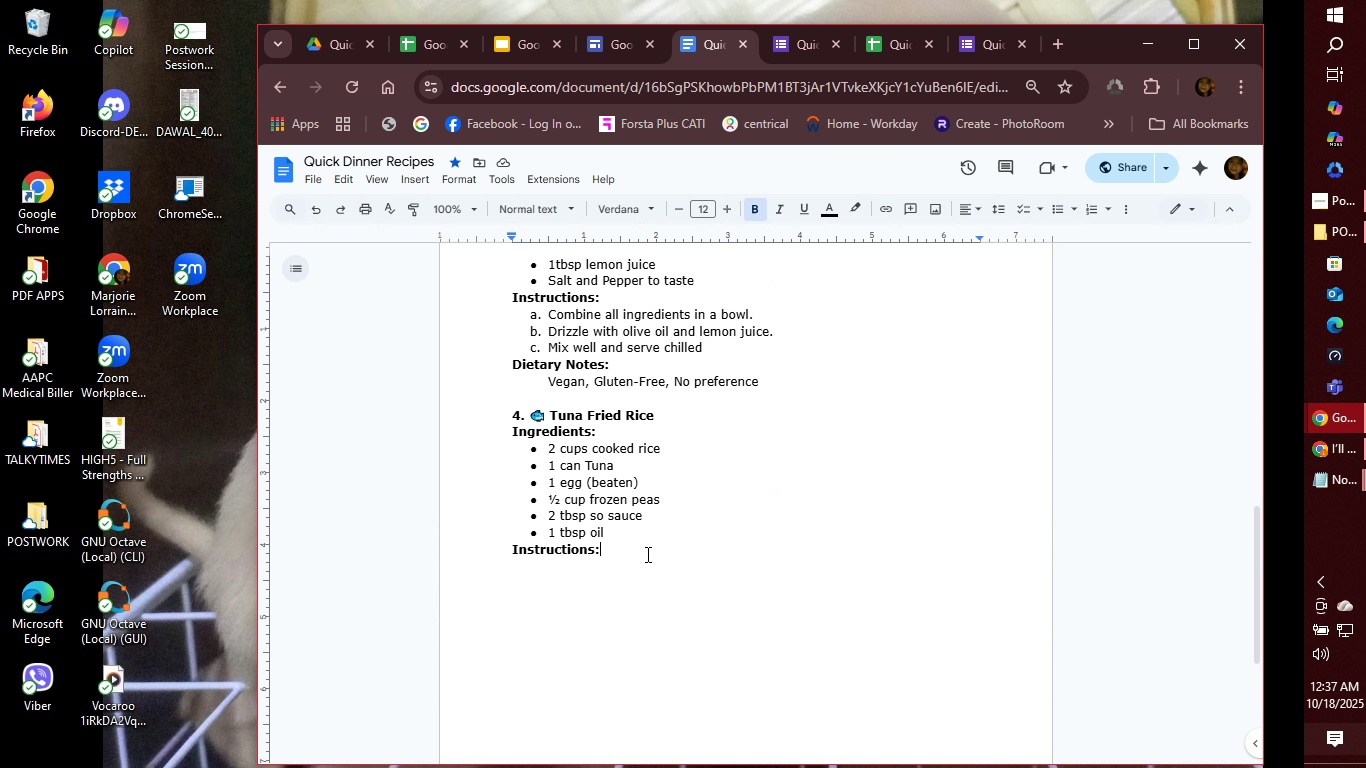 
left_click([647, 554])
 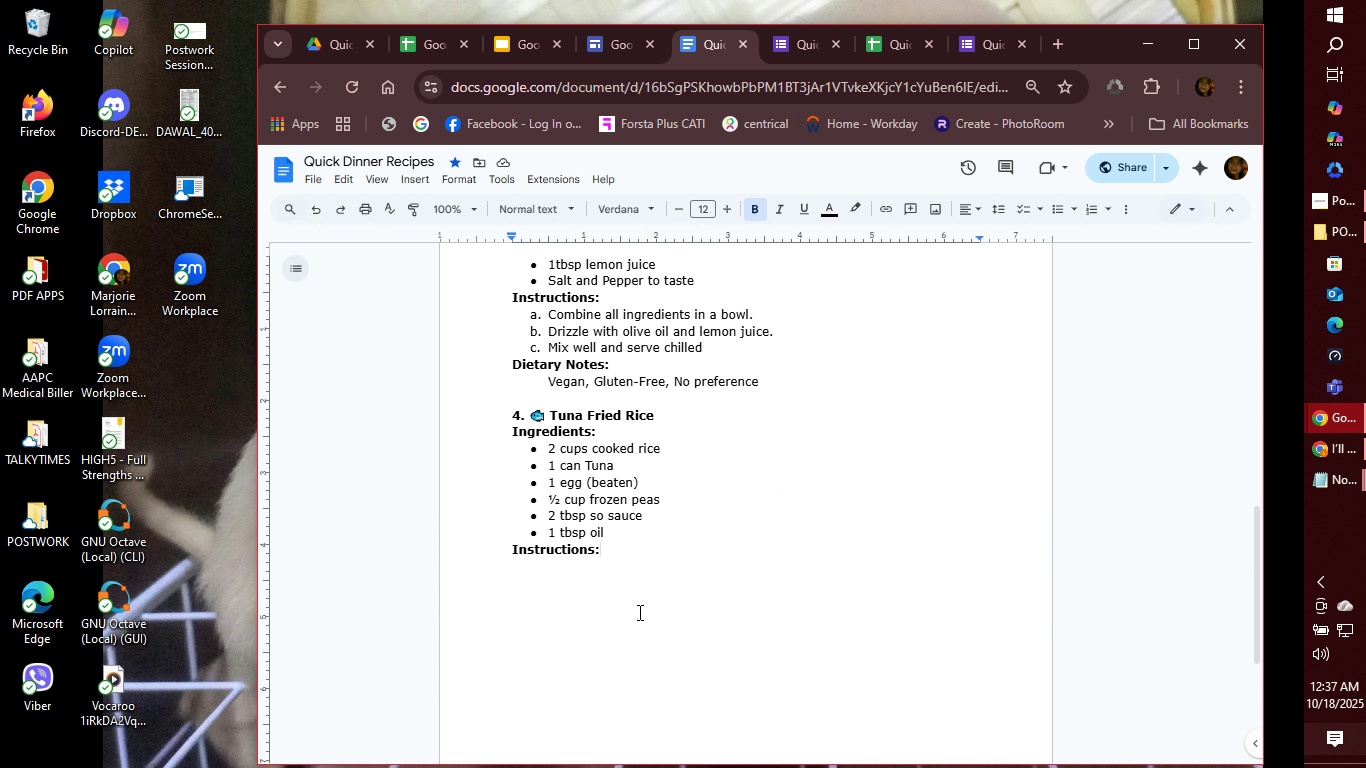 
key(Enter)
 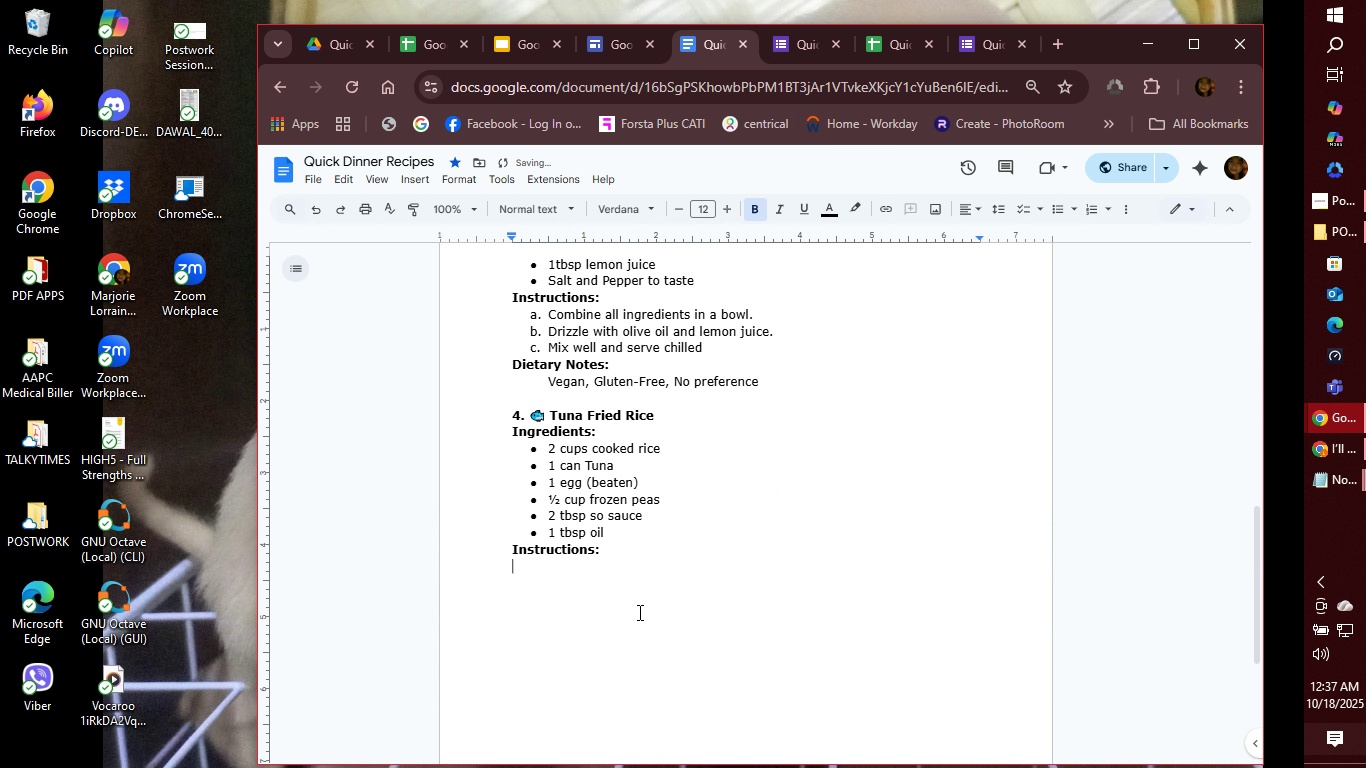 
key(Control+B)
 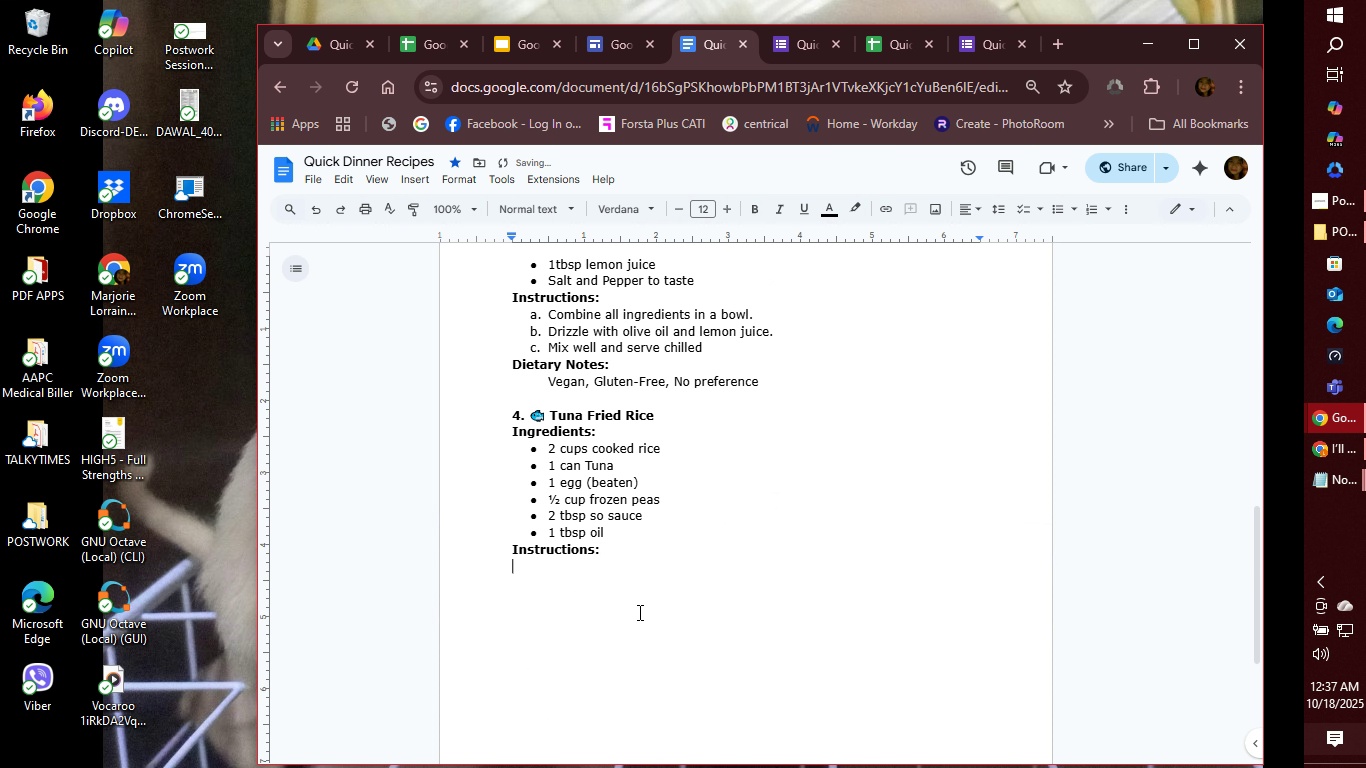 
key(A)
 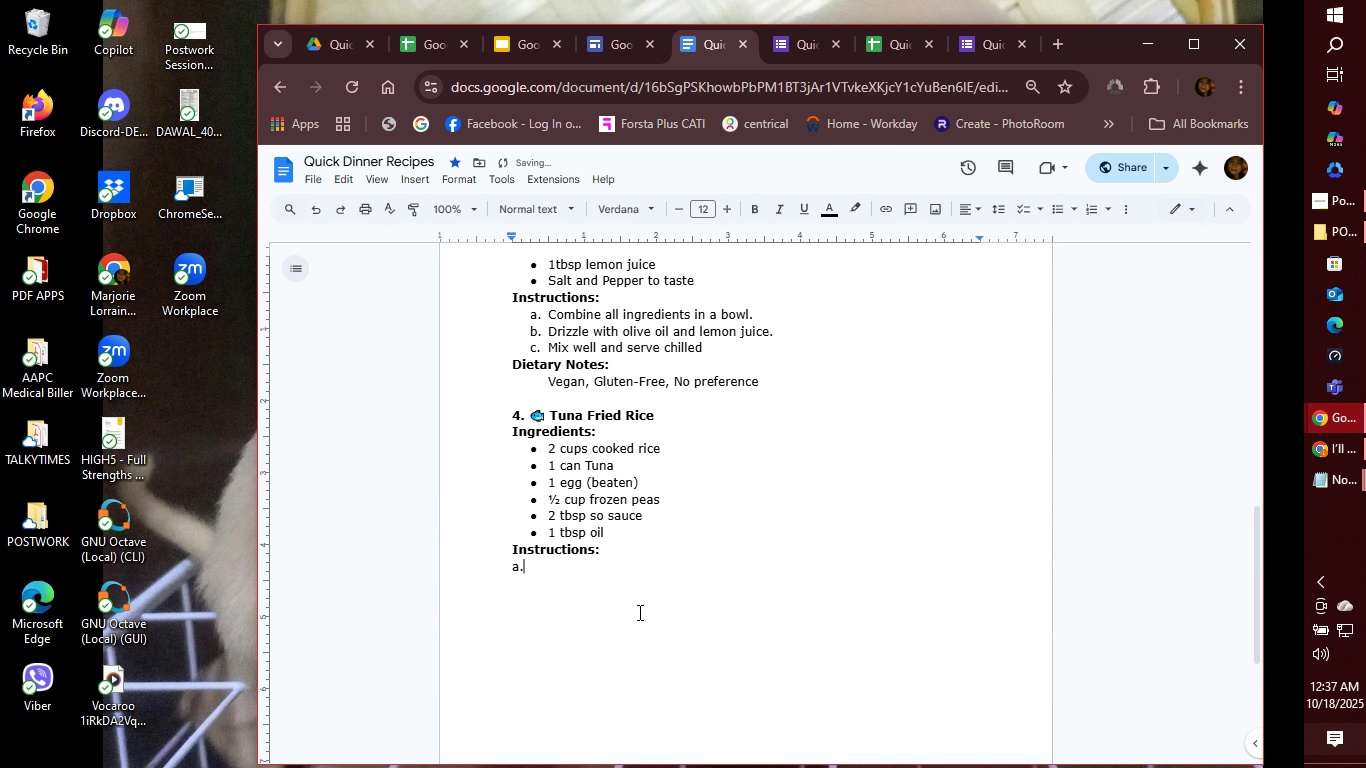 
key(Period)
 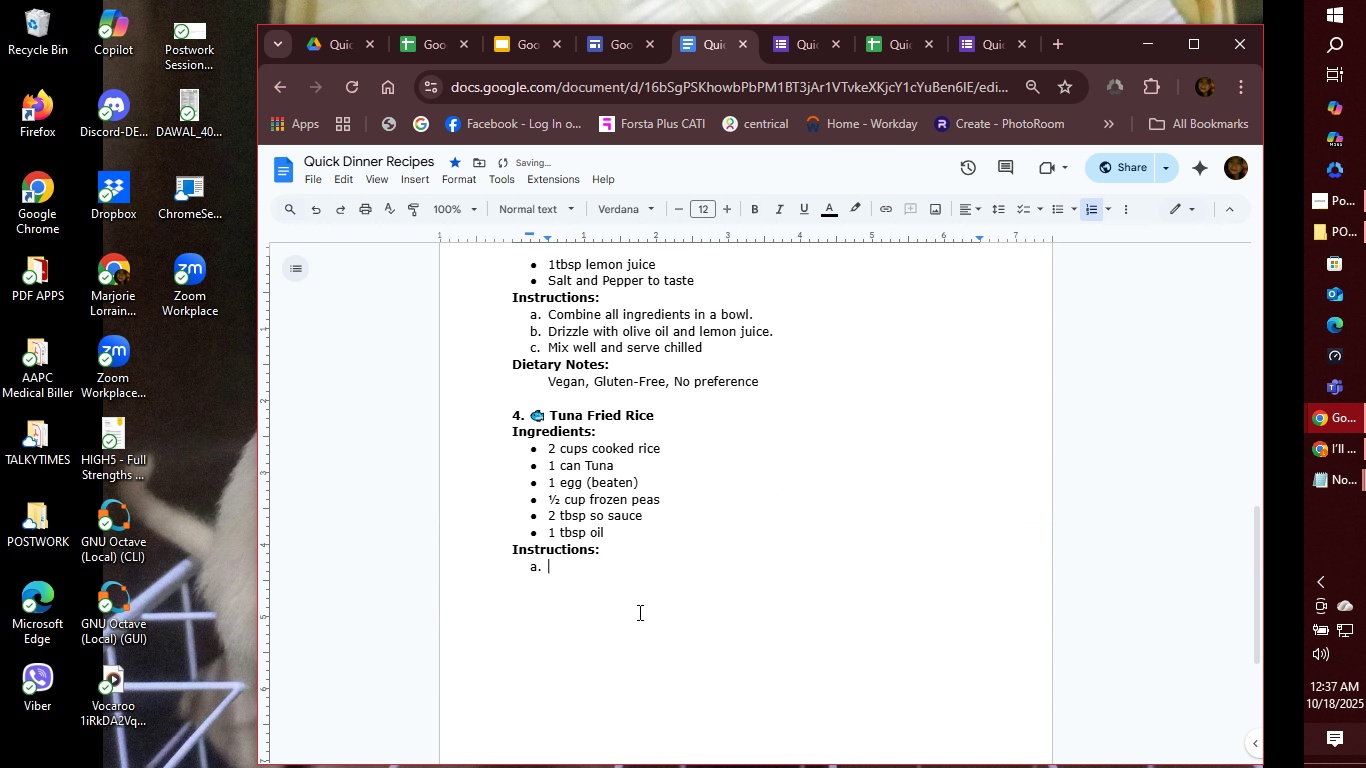 
key(Space)
 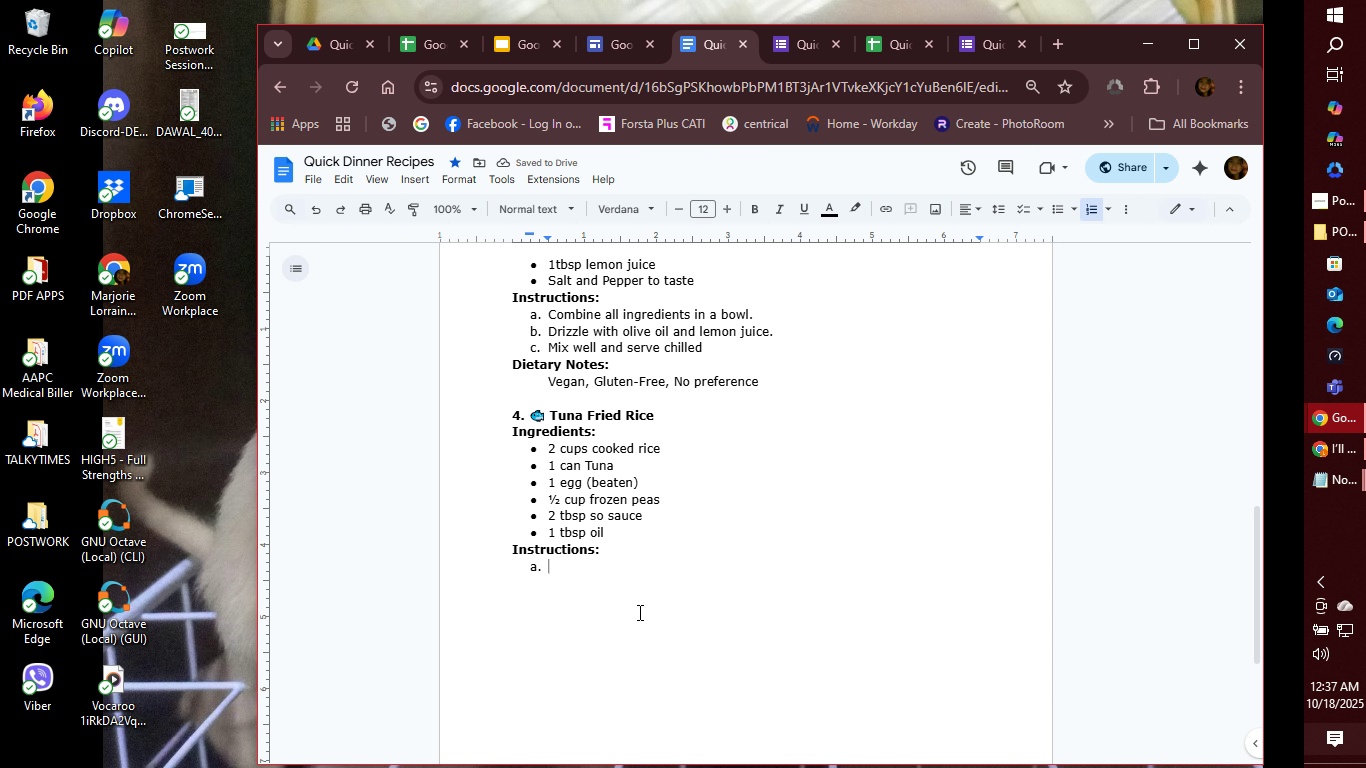 
type(Heat oil in a pan, scramble eggs, then set aside.)
 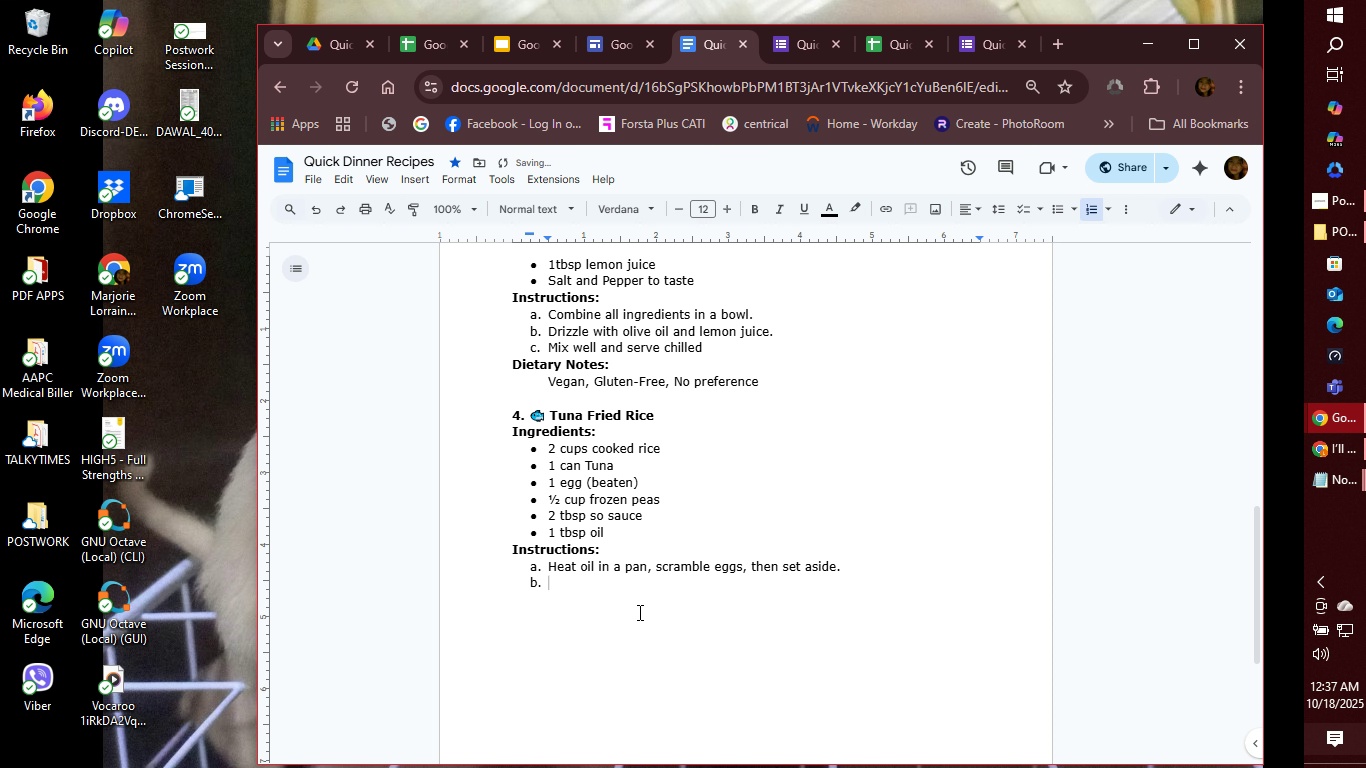 
key(Enter)
 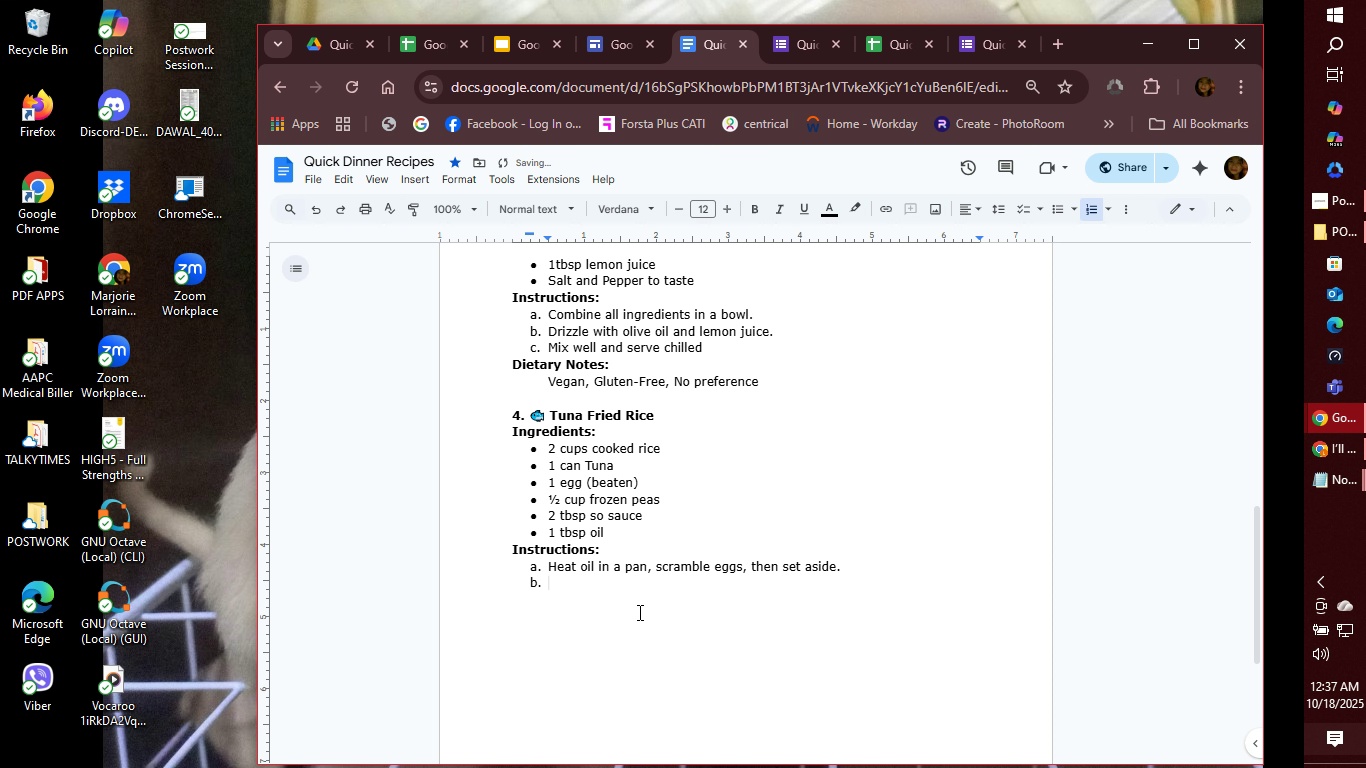 
type(Add tuna and peas, stir for 2 minutes.)
 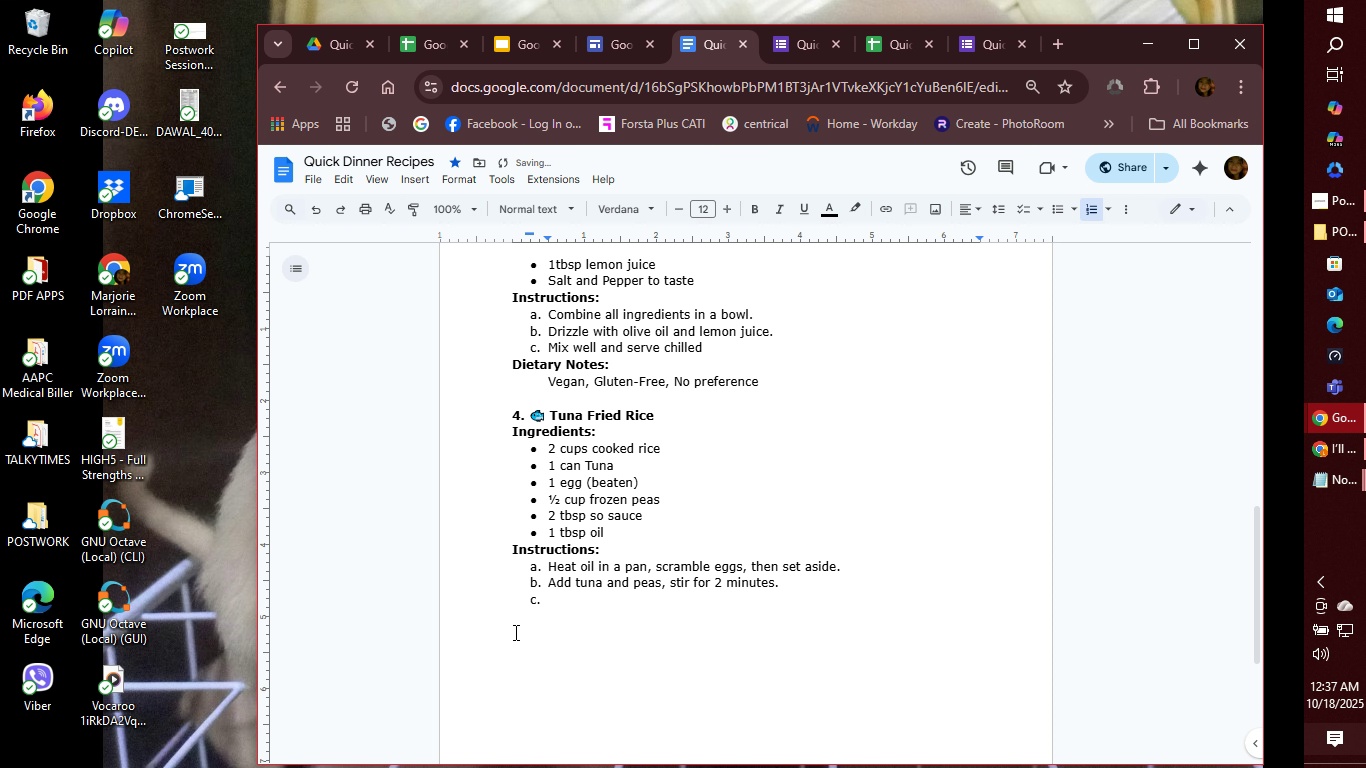 
key(Enter)
 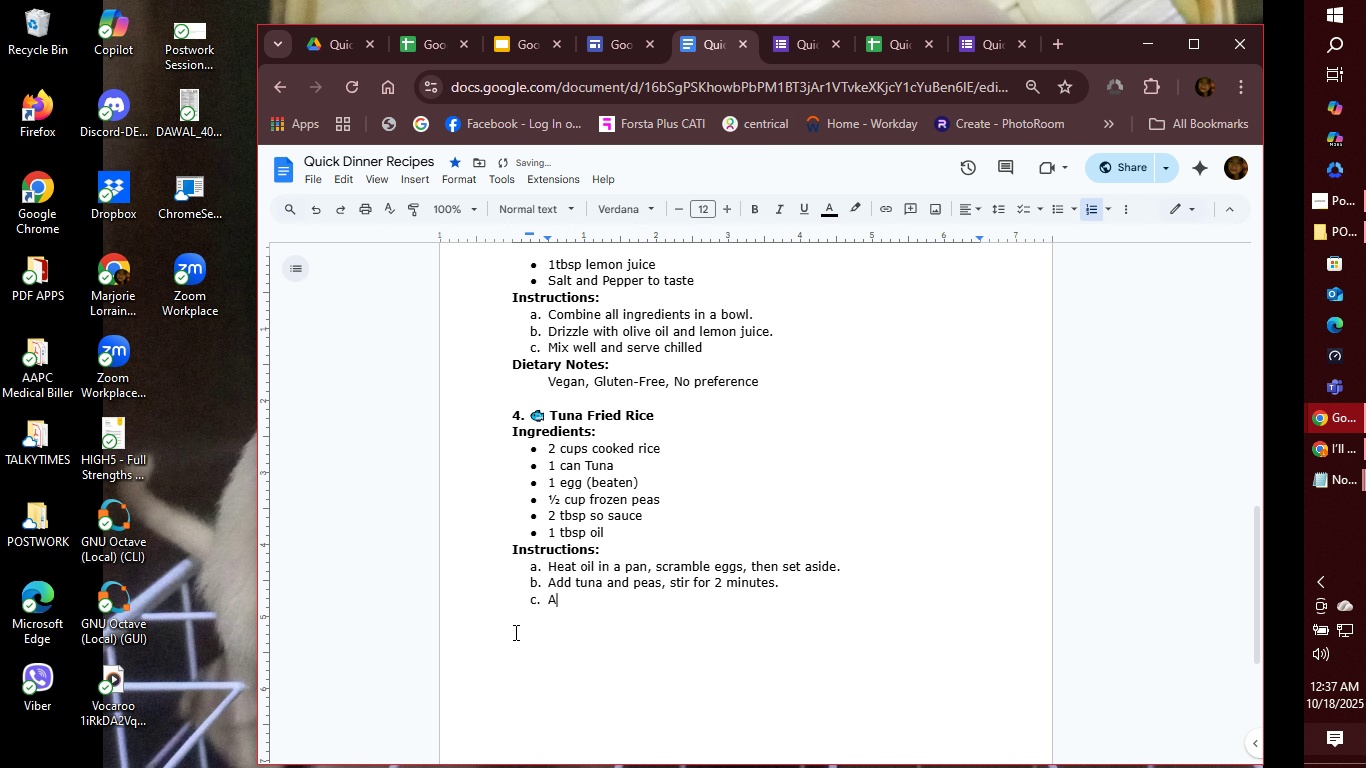 
type(Add rice and soy sauce, stir-fru for 5 minutes)
 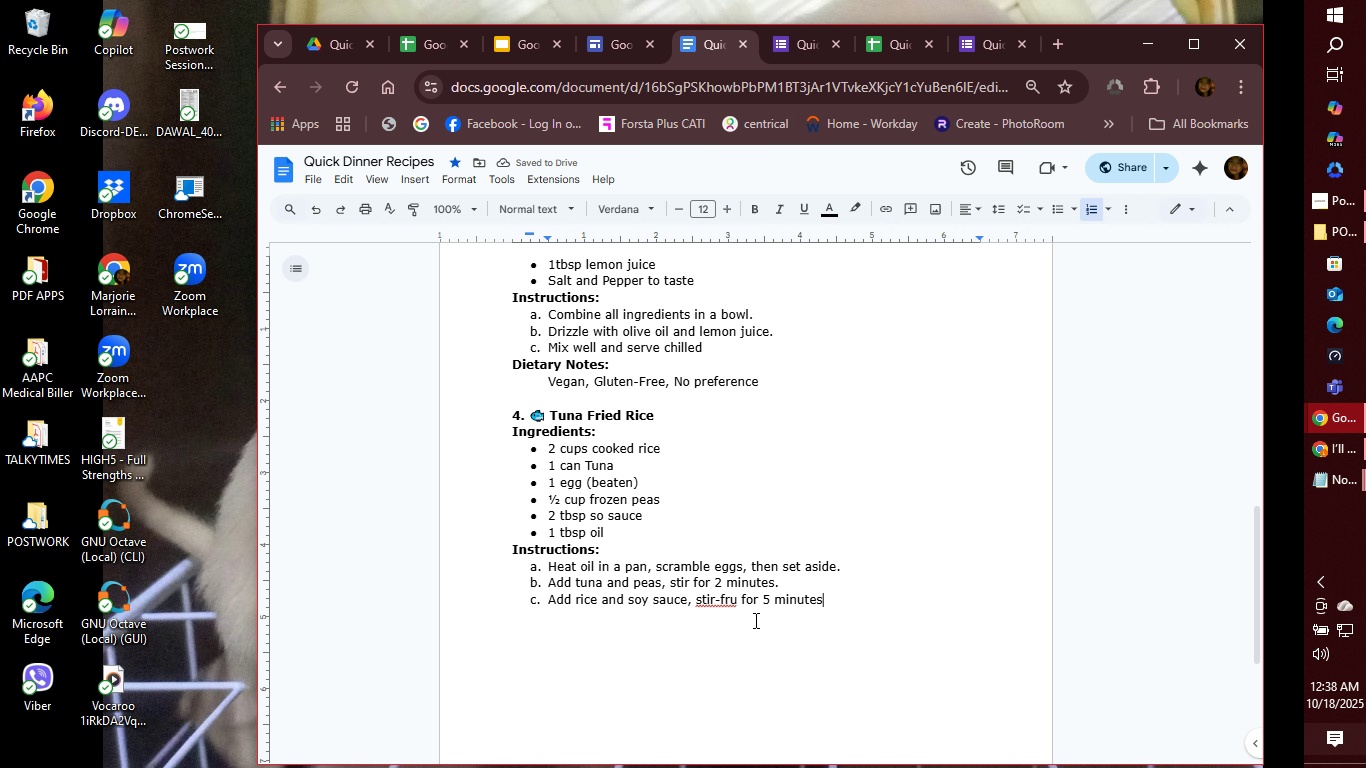 
wait(6.23)
 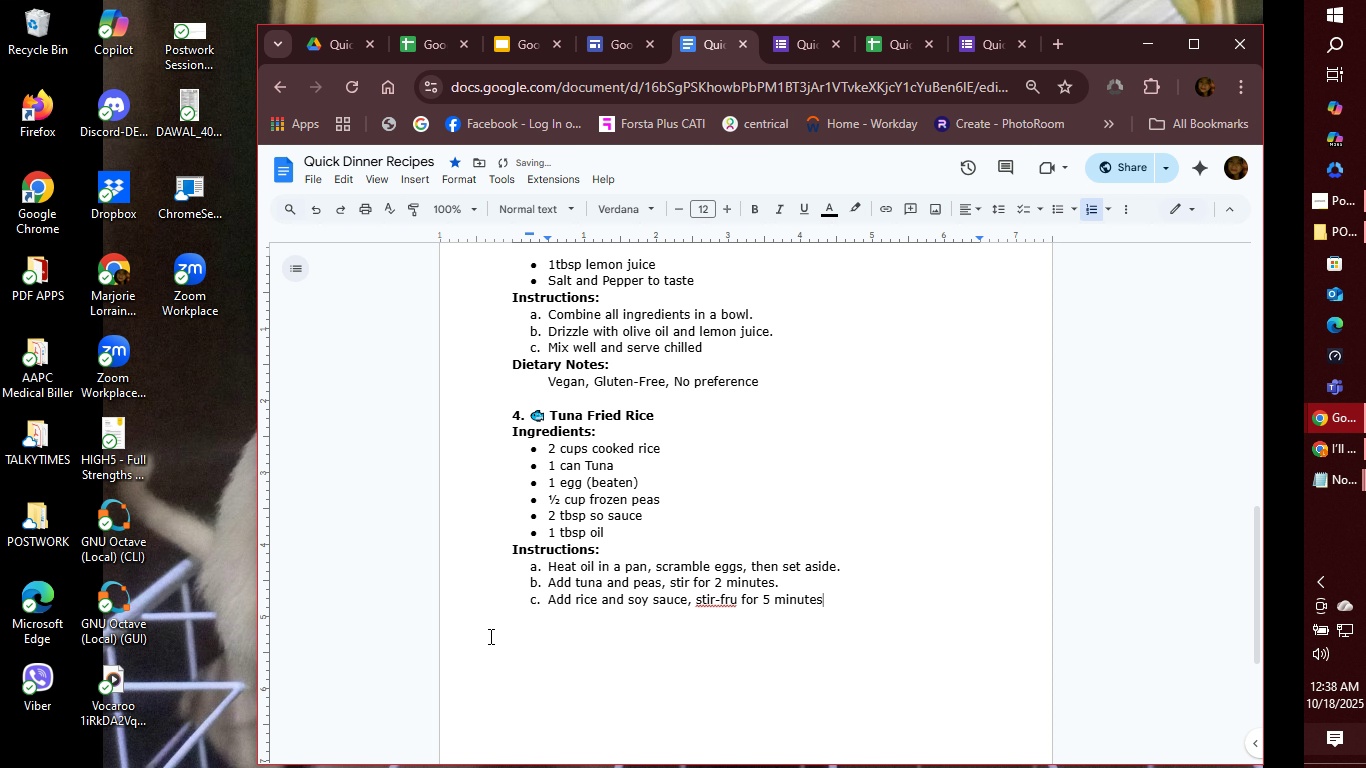 
left_click([732, 599])
 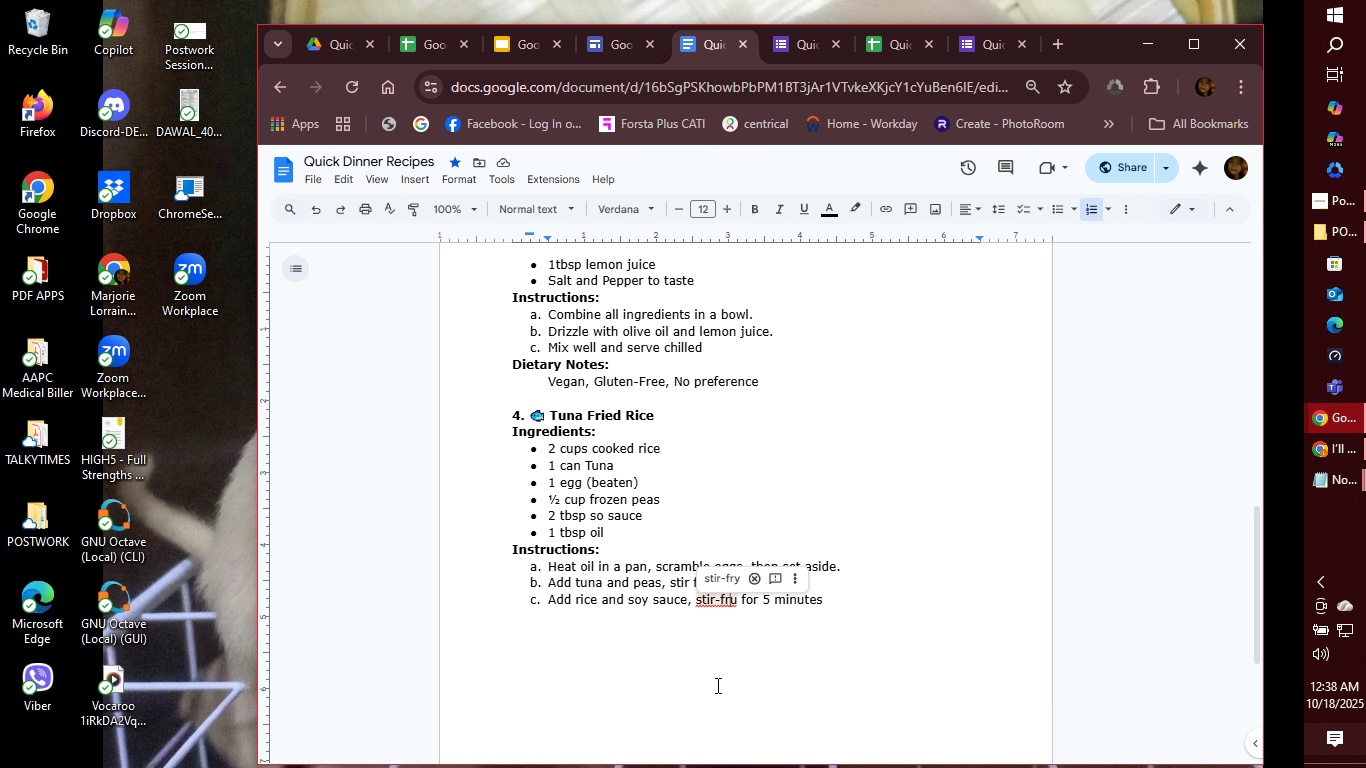 
key(ArrowRight)
 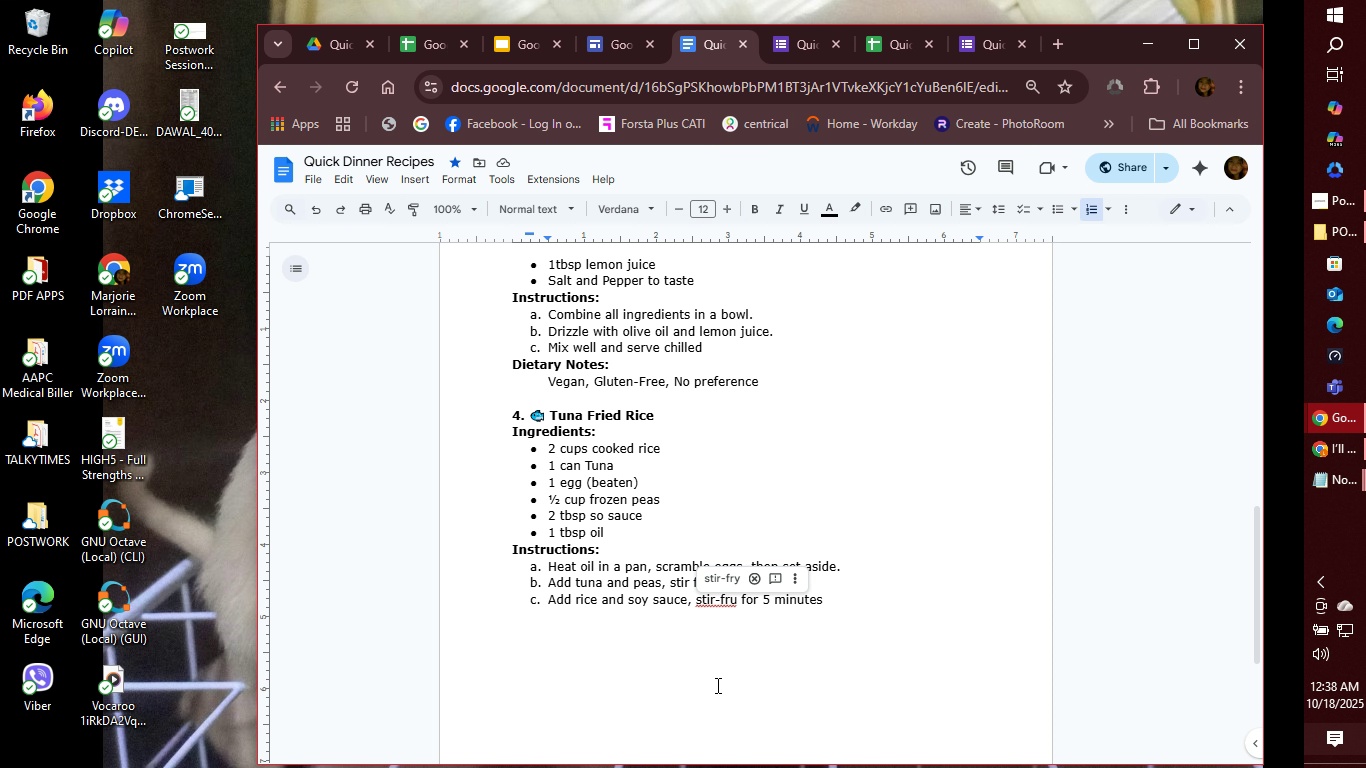 
key(Backspace)
 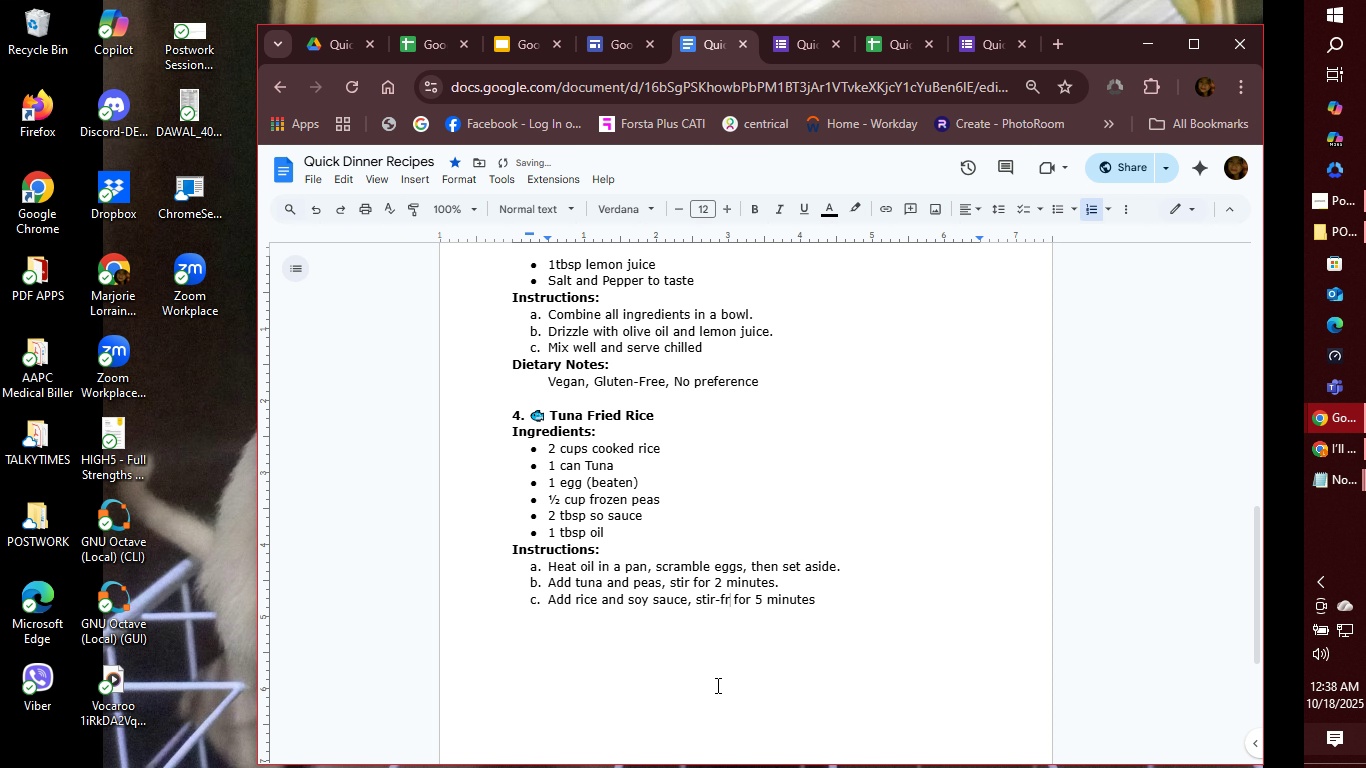 
key(Y)
 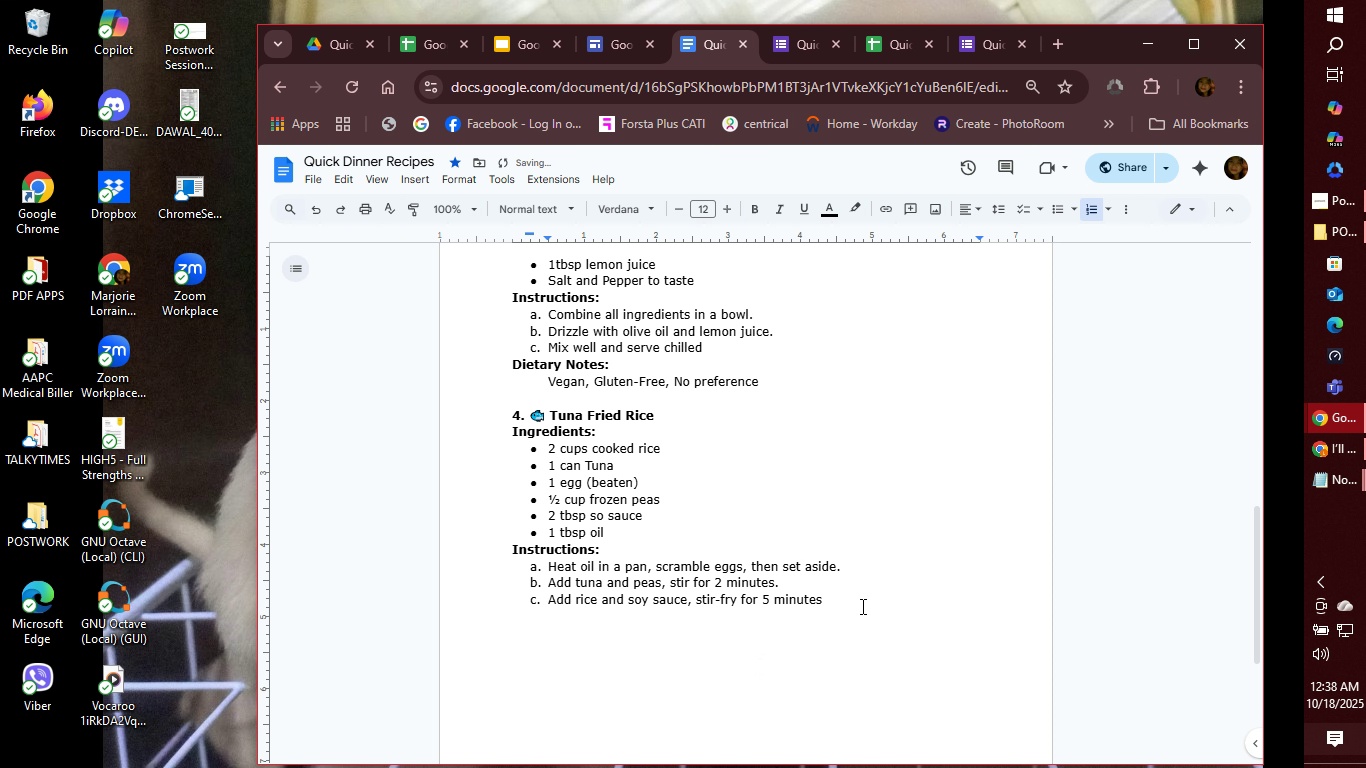 
left_click([862, 600])
 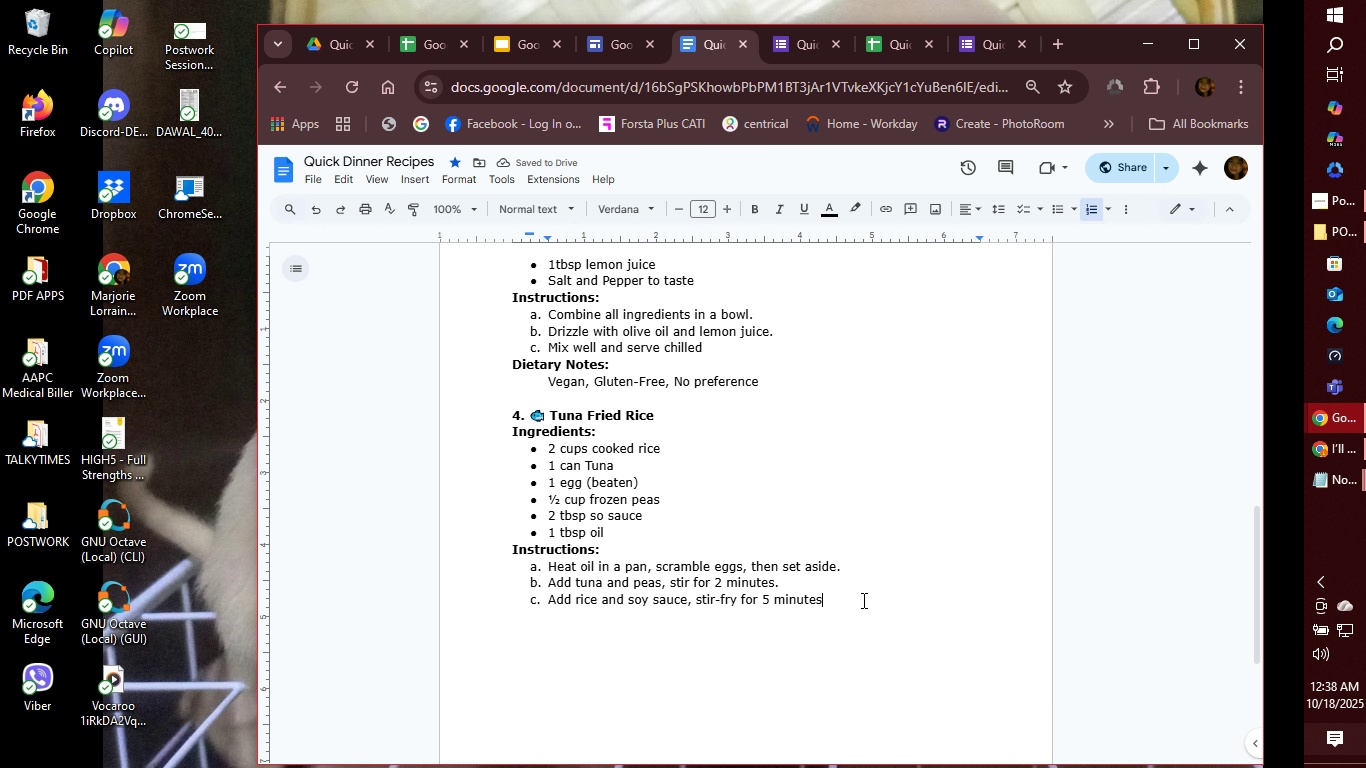 
key(Period)
 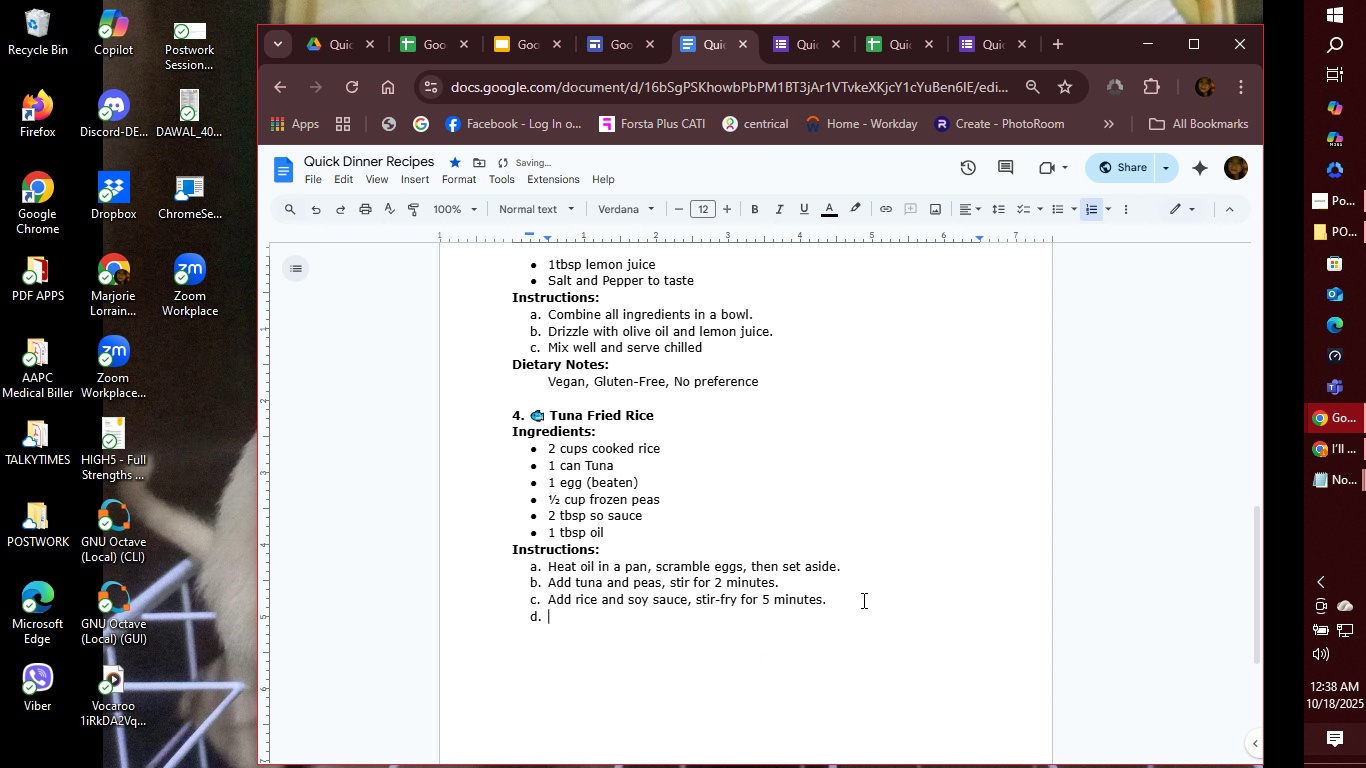 
key(Enter)
 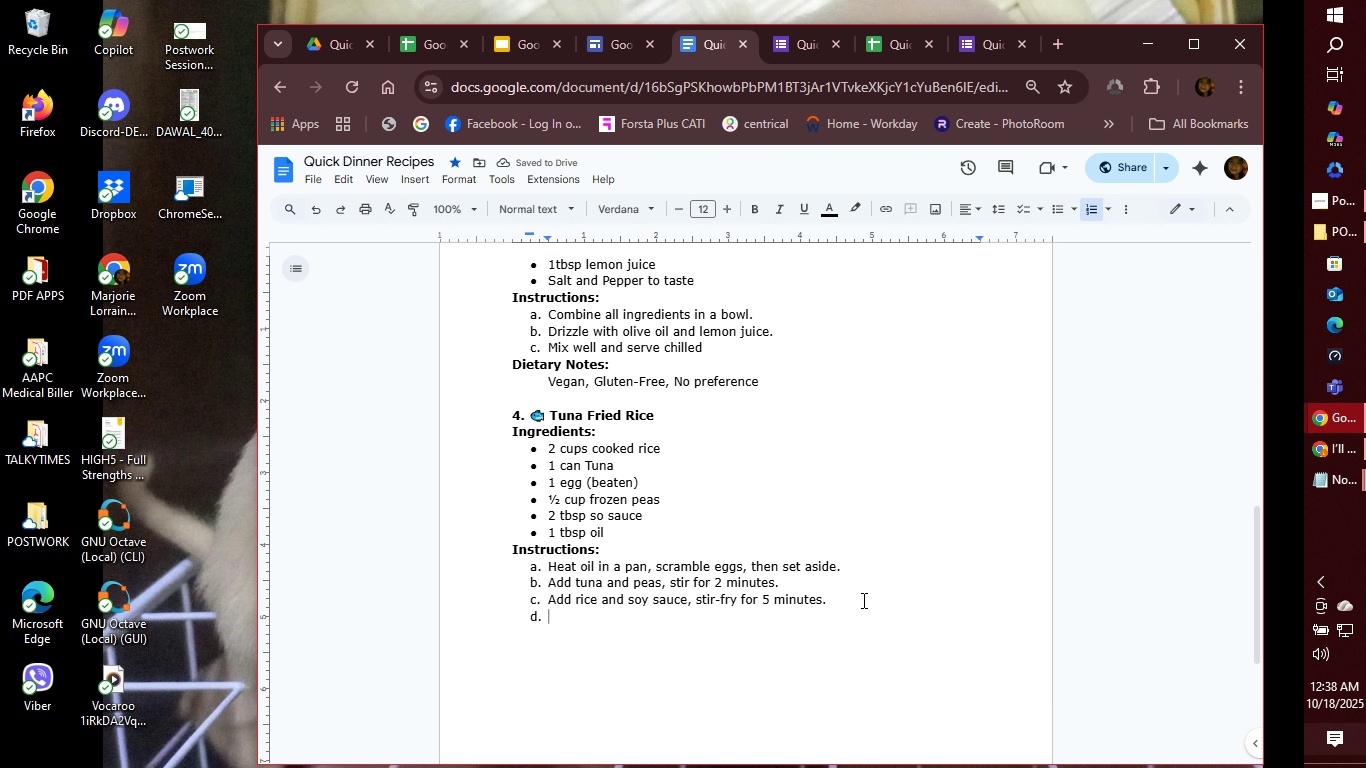 
type(Miz )
key(Backspace)
key(Backspace)
type(x)
key(Backspace)
key(Backspace)
key(Backspace)
key(Backspace)
key(Backspace)
key(Backspace)
 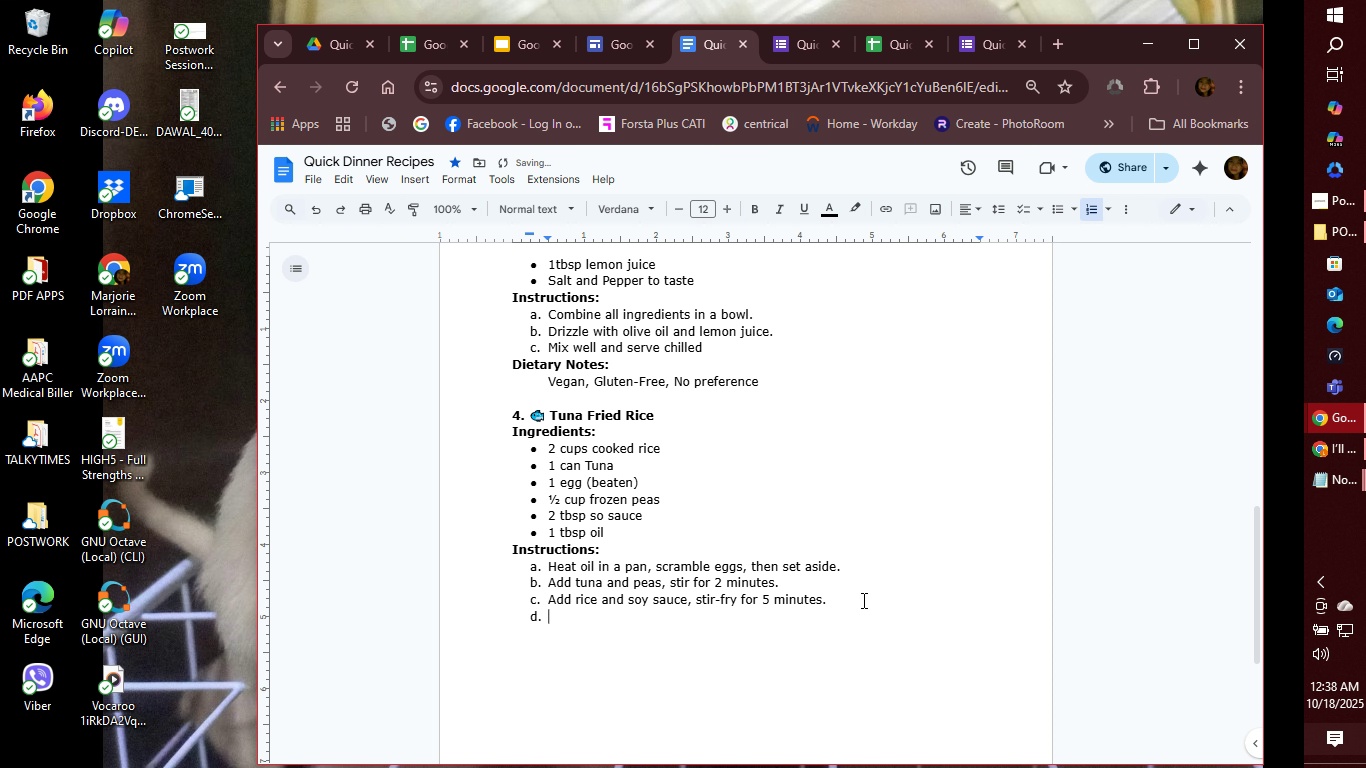 
key(Enter)
 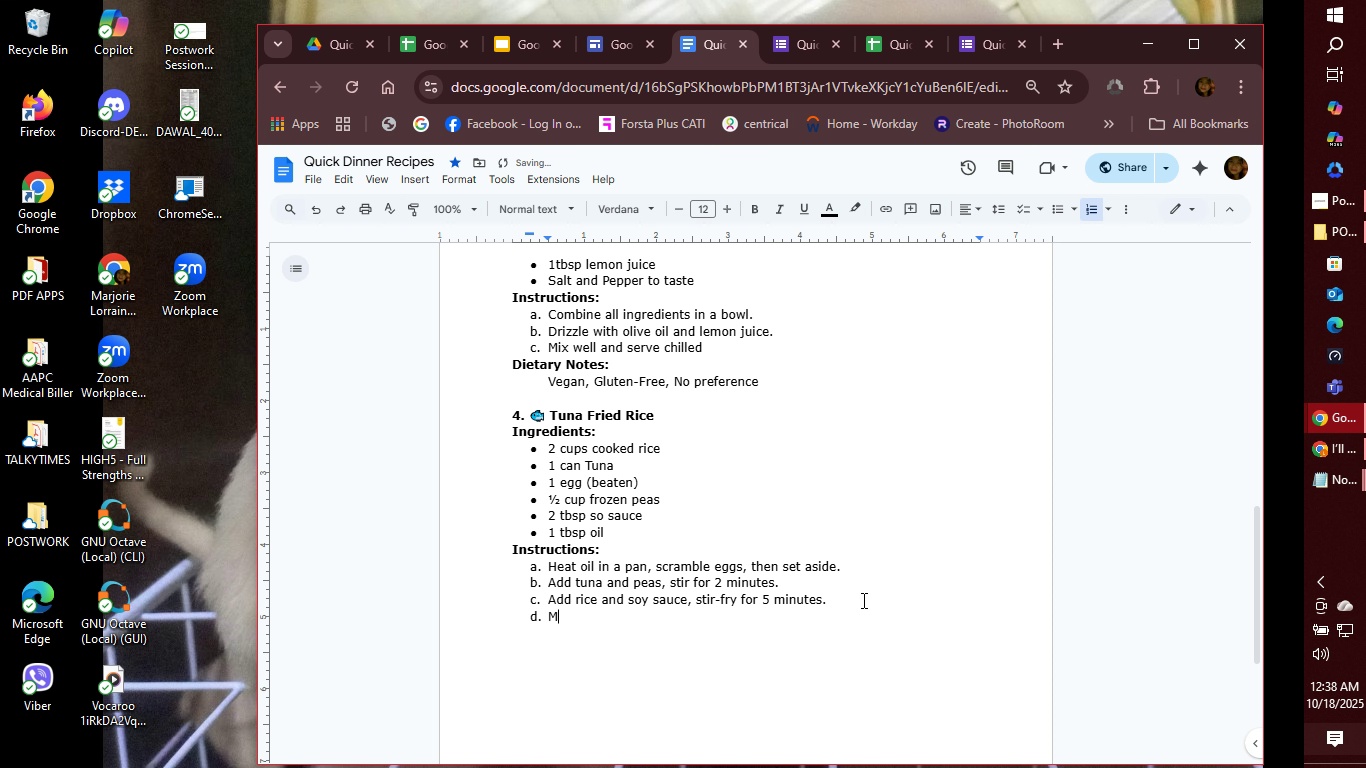 
type(Miz )
key(Backspace)
key(Backspace)
type(x in the egg and serve hot.)
 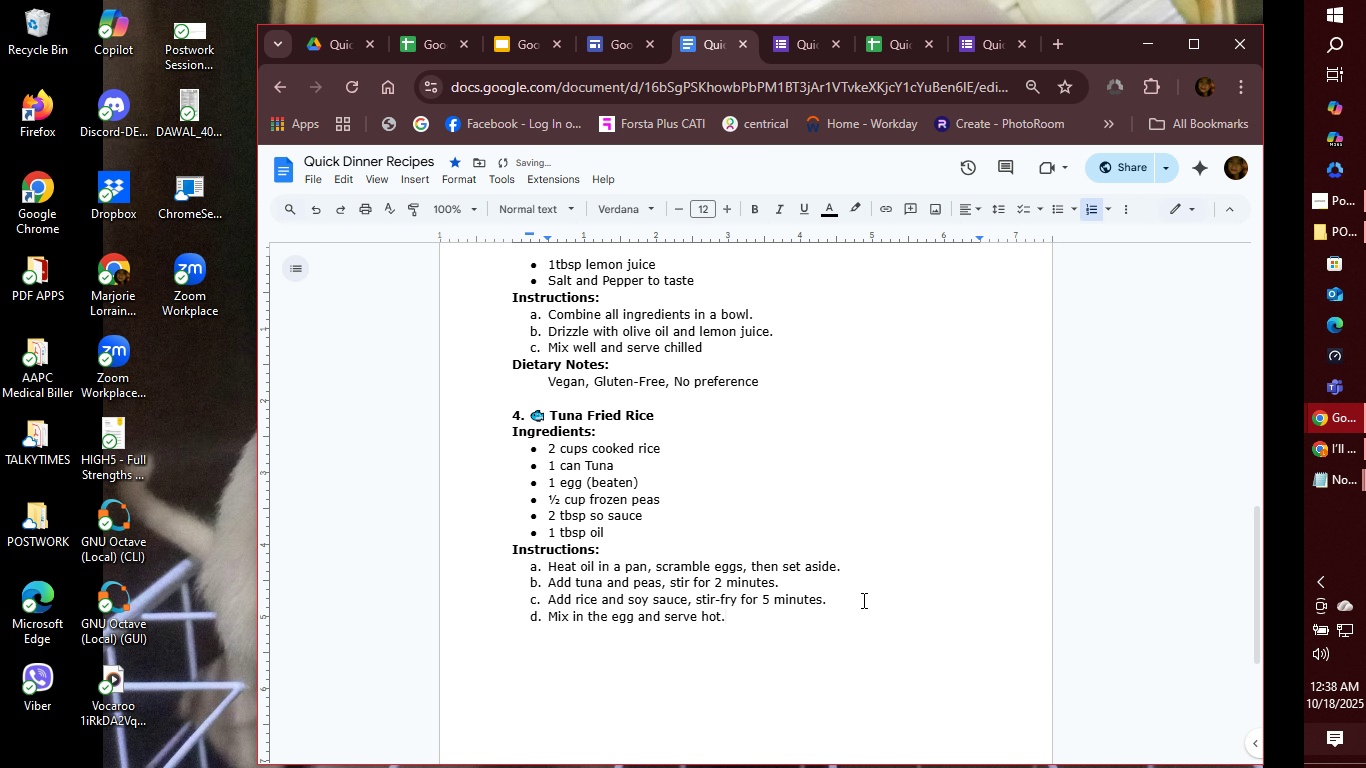 
key(Enter)
 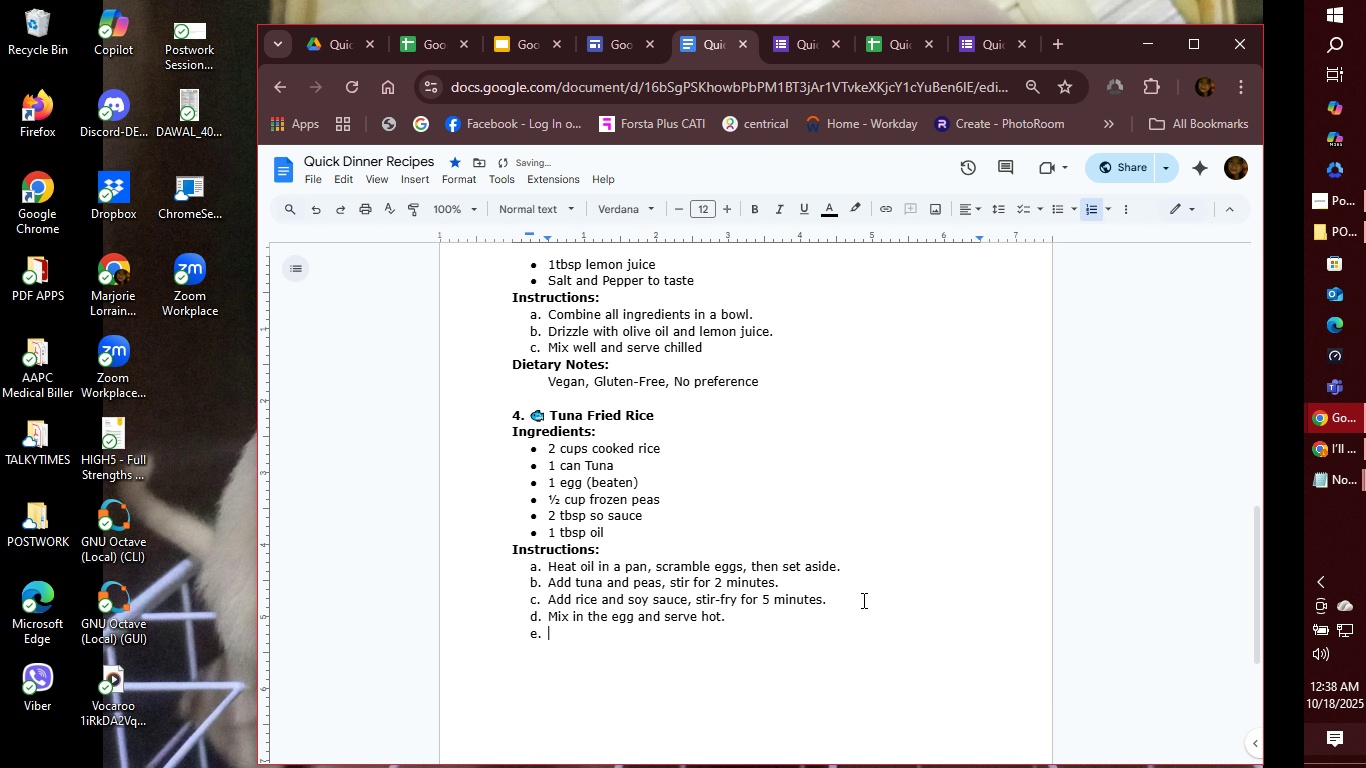 
key(Backspace)
 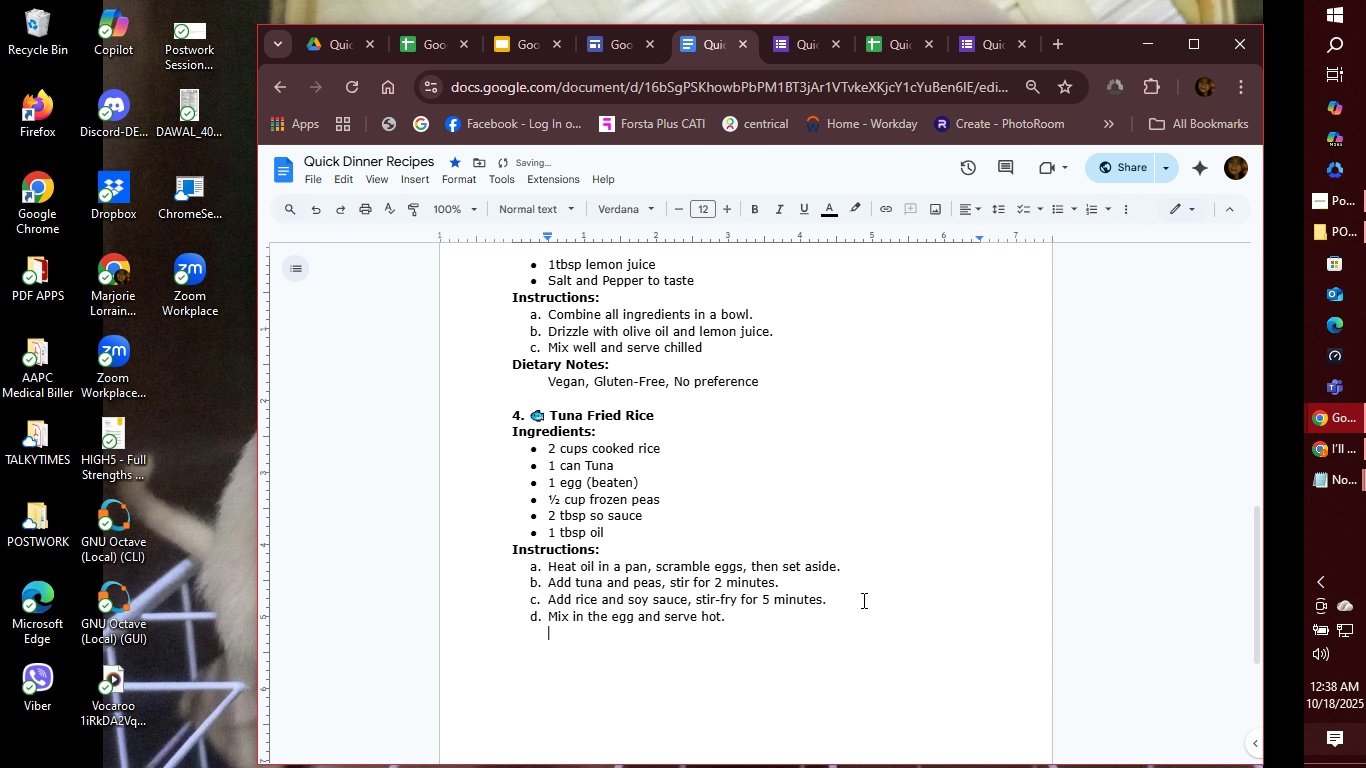 
key(Backspace)
 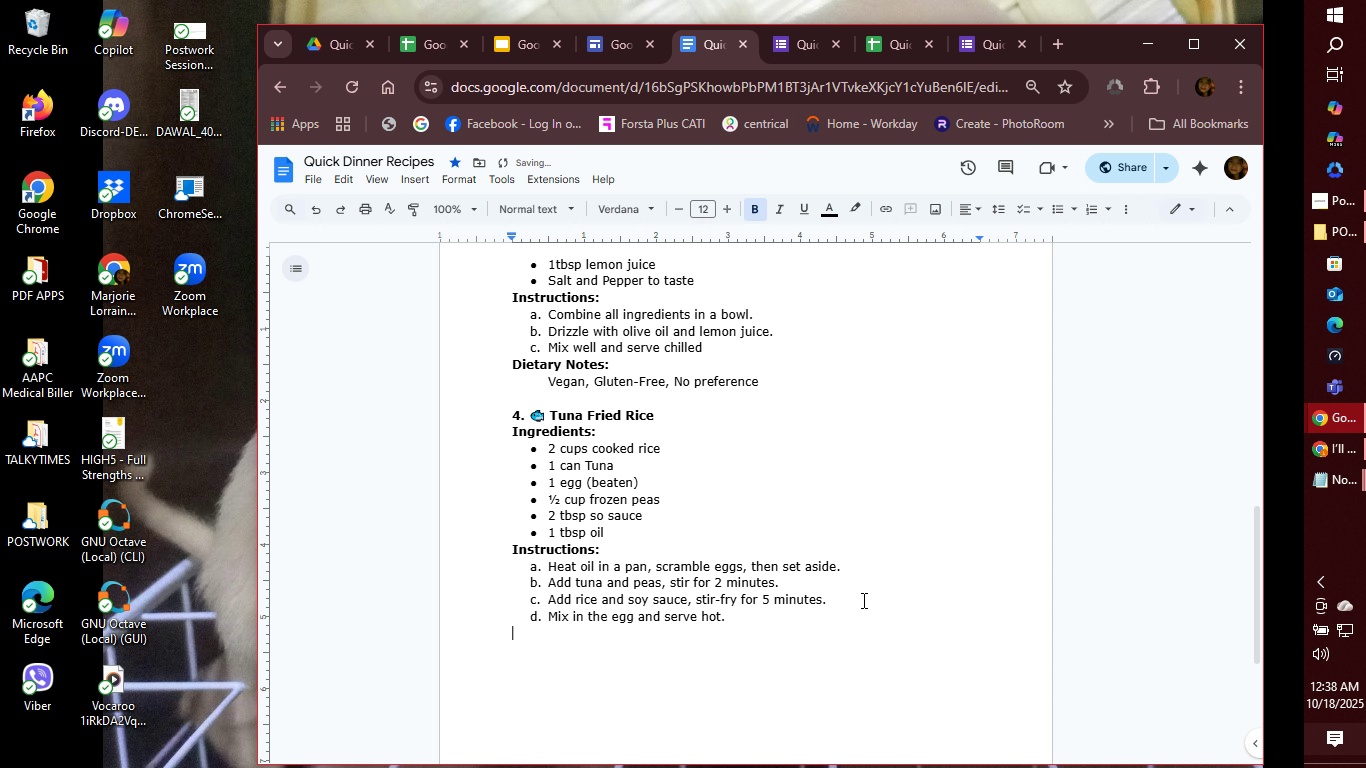 
key(Control+B)
 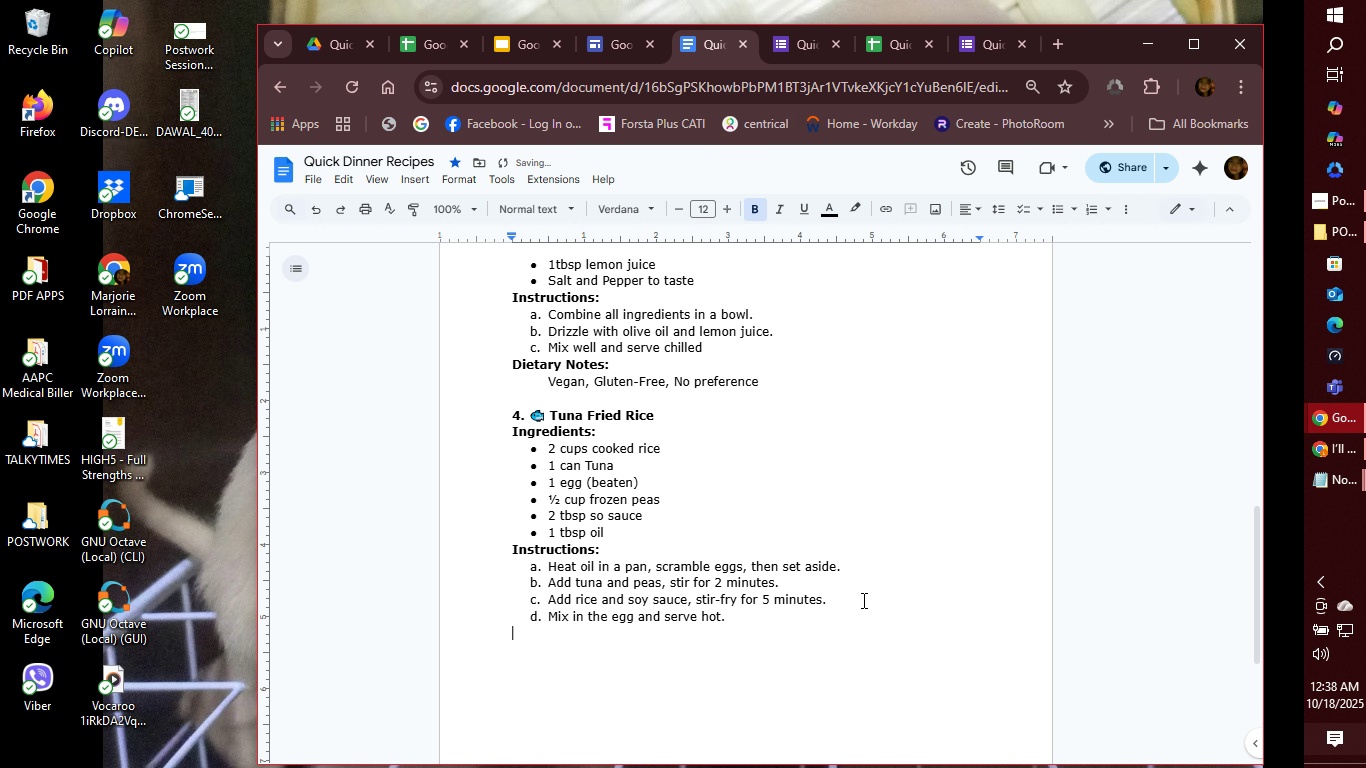 
type(DietaryNotes)
key(Backspace)
key(Backspace)
key(Backspace)
key(Backspace)
key(Backspace)
type( Notes:)
 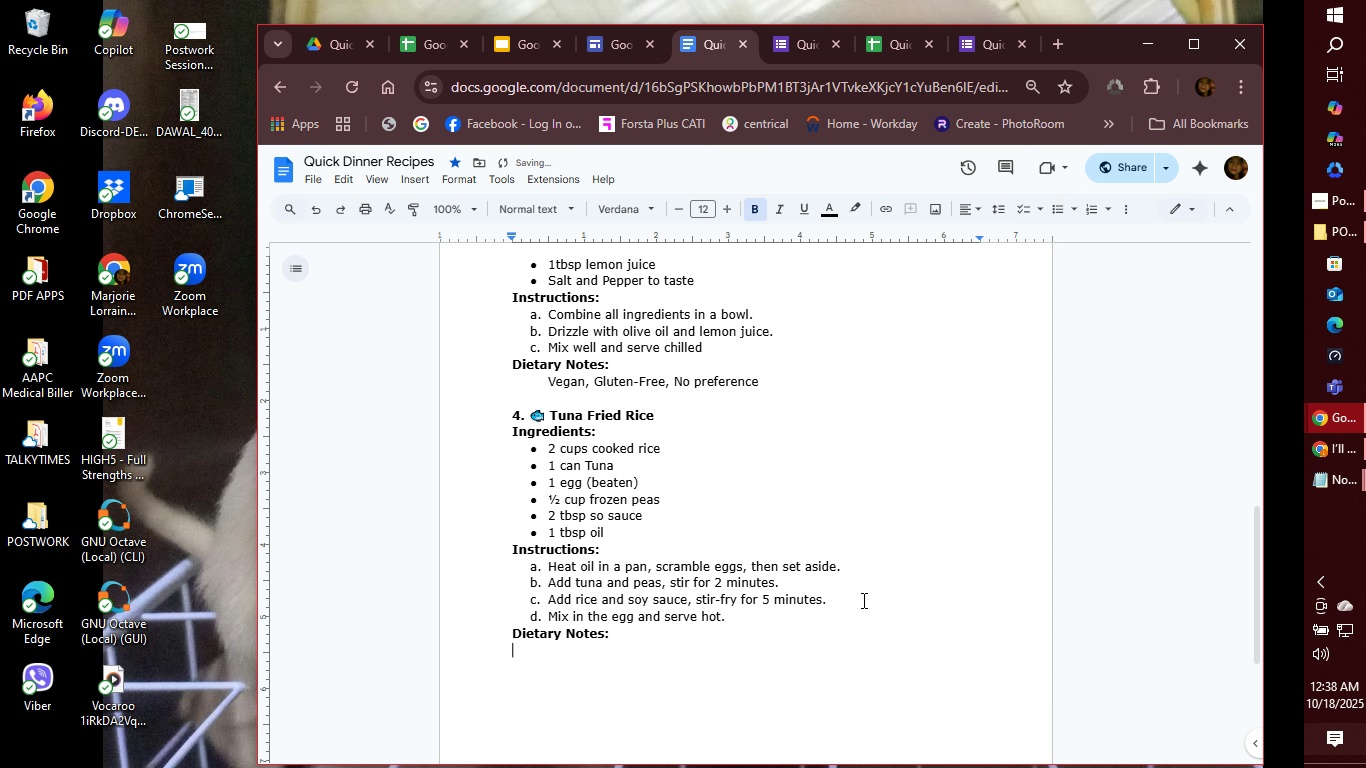 
key(Enter)
 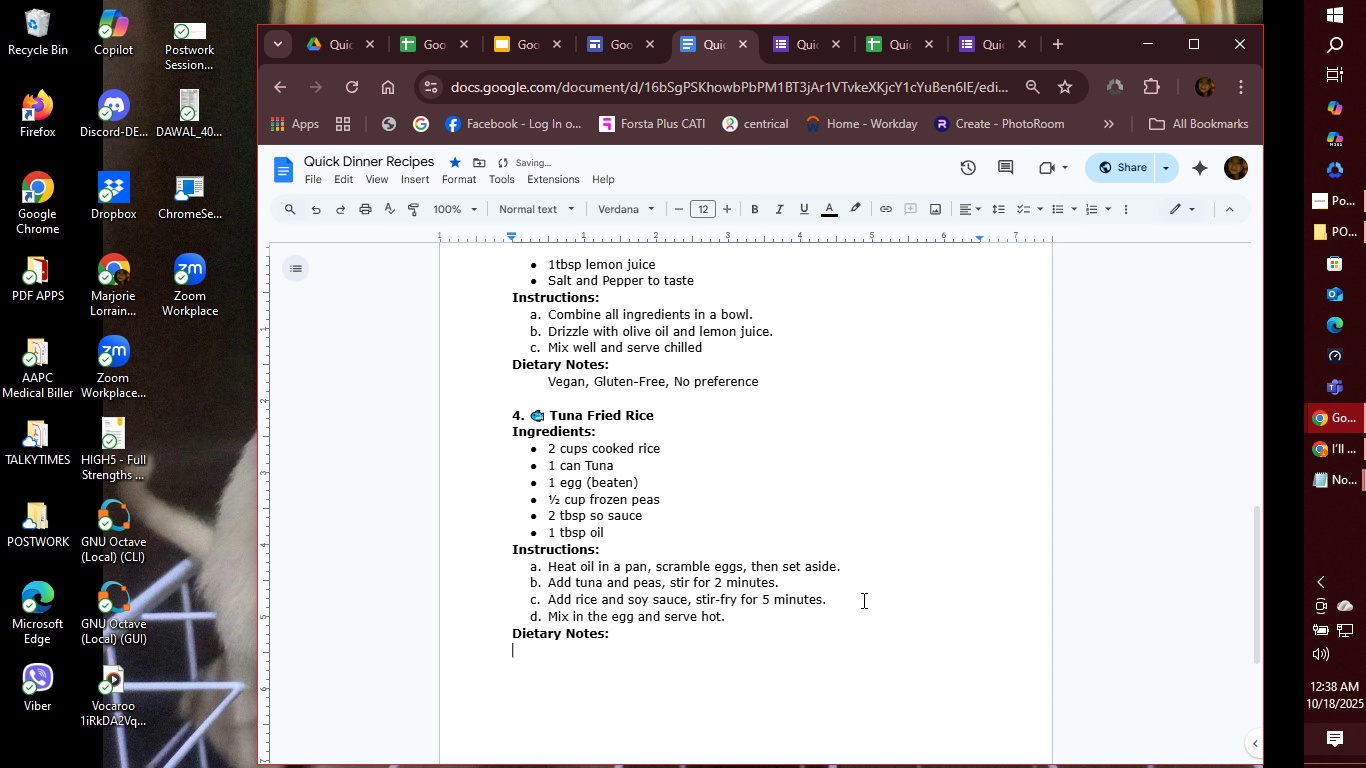 
key(Control+B)
 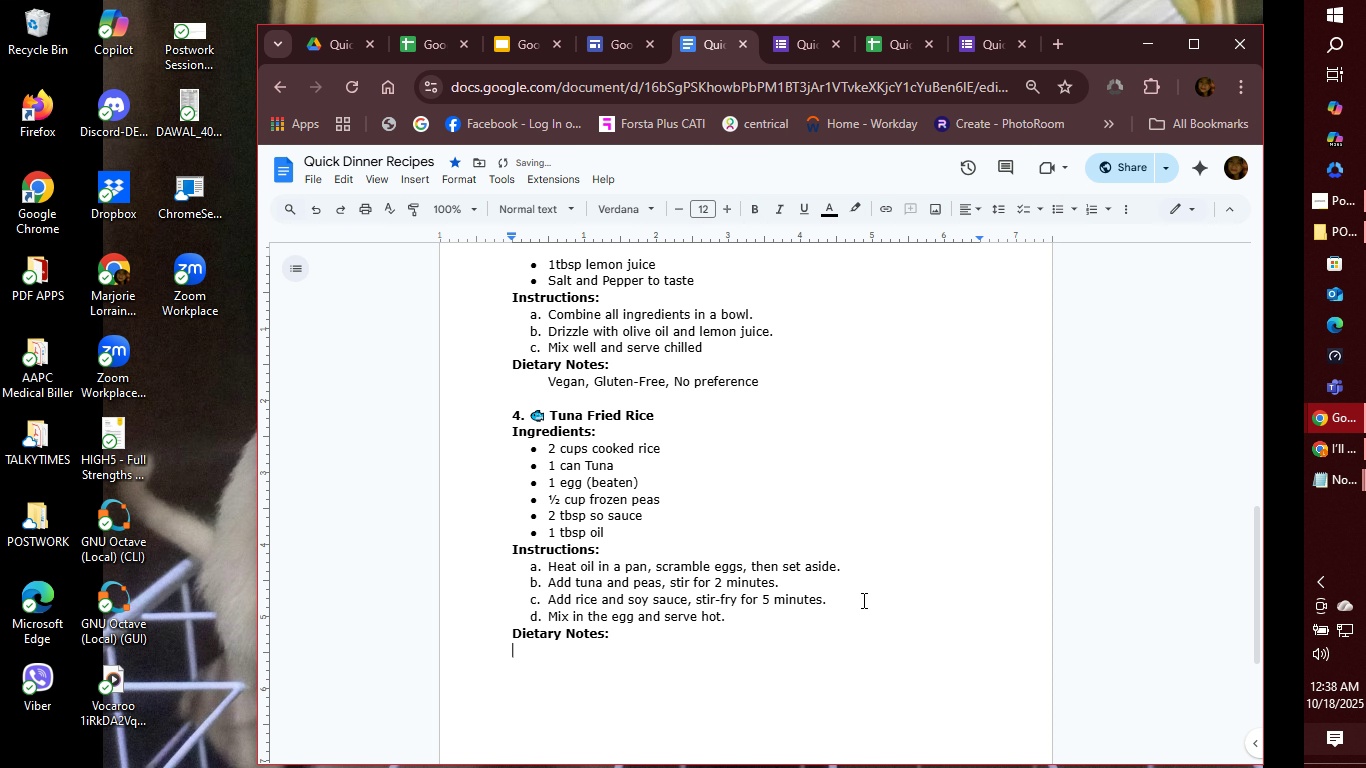 
key(Tab)
type(Dairy Free)
key(Backspace)
key(Backspace)
key(Backspace)
key(Backspace)
key(Backspace)
type(=Free, -Free, High Protien)
key(Backspace)
key(Backspace)
key(Backspace)
type(ein, N preference)
 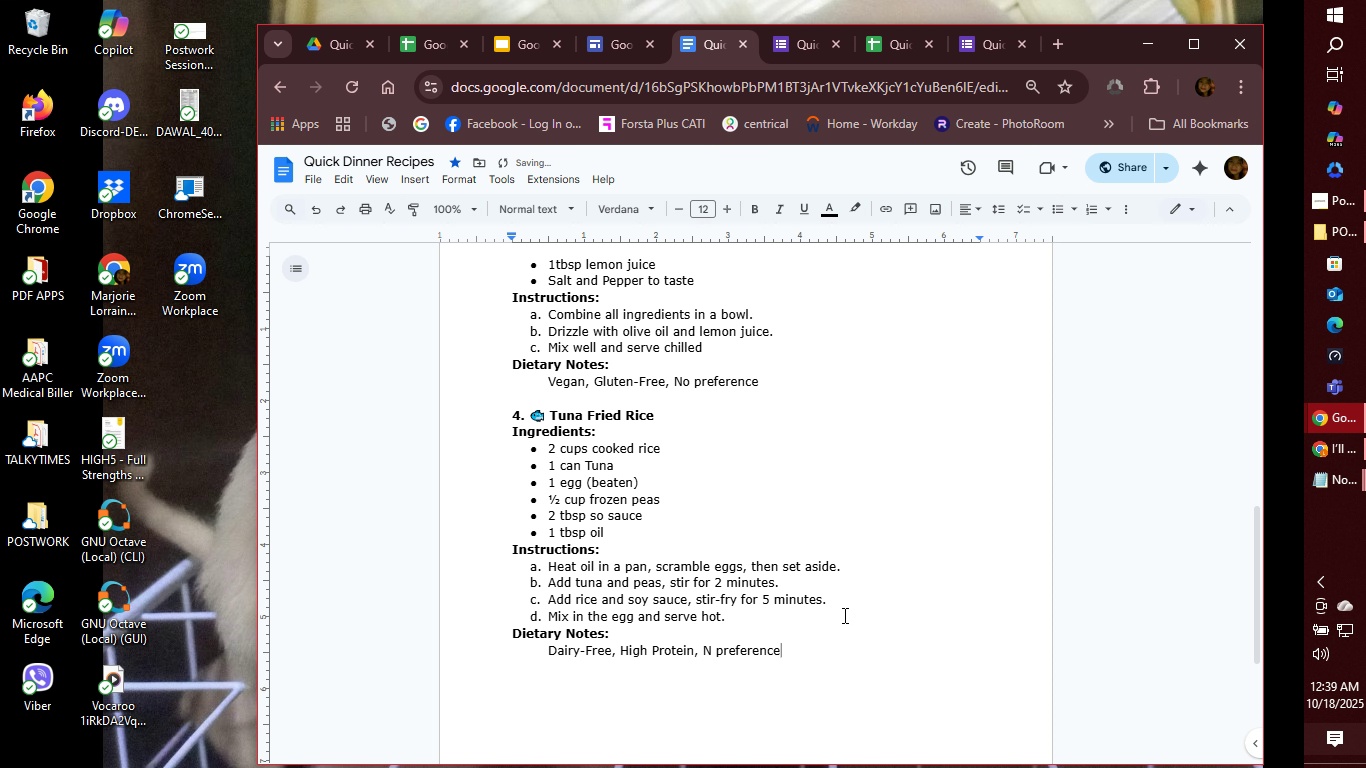 
hold_key(key=ArrowLeft, duration=0.85)
 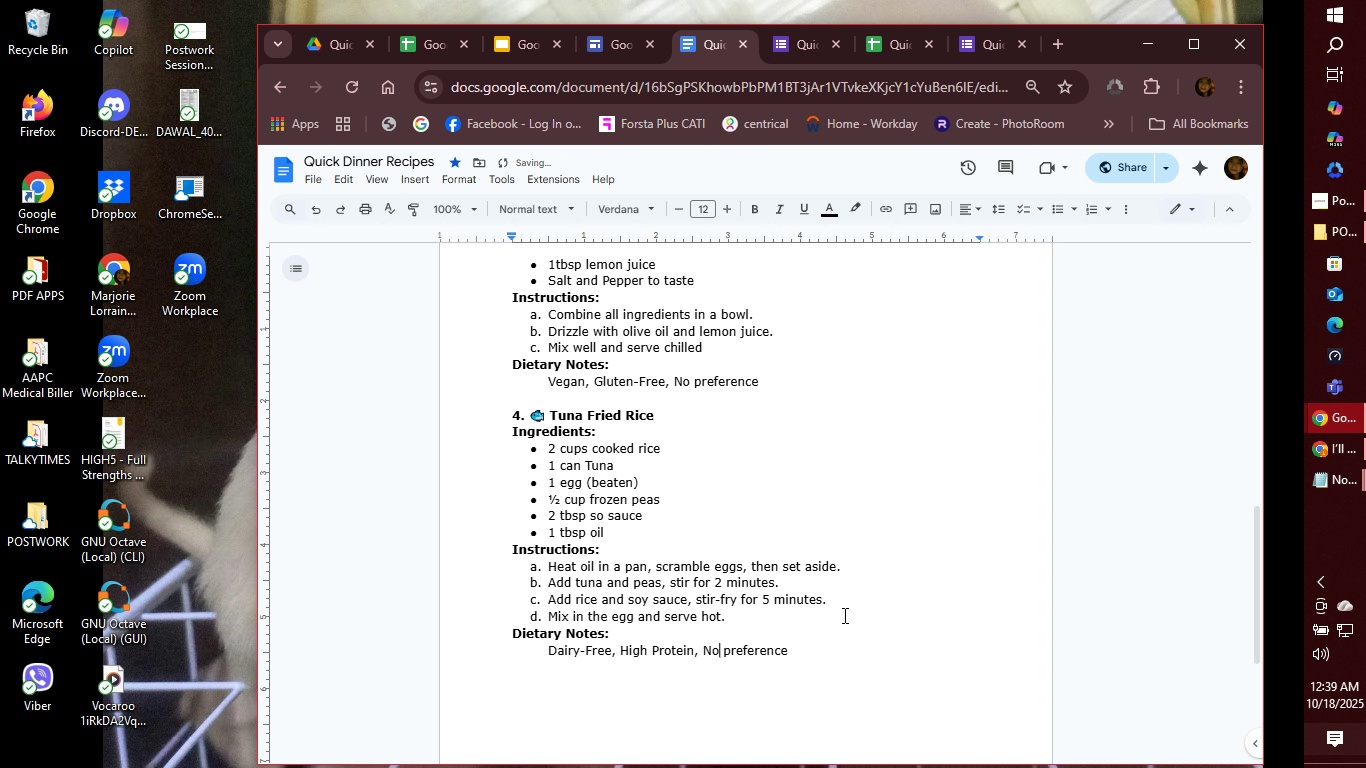 
key(ArrowLeft)
 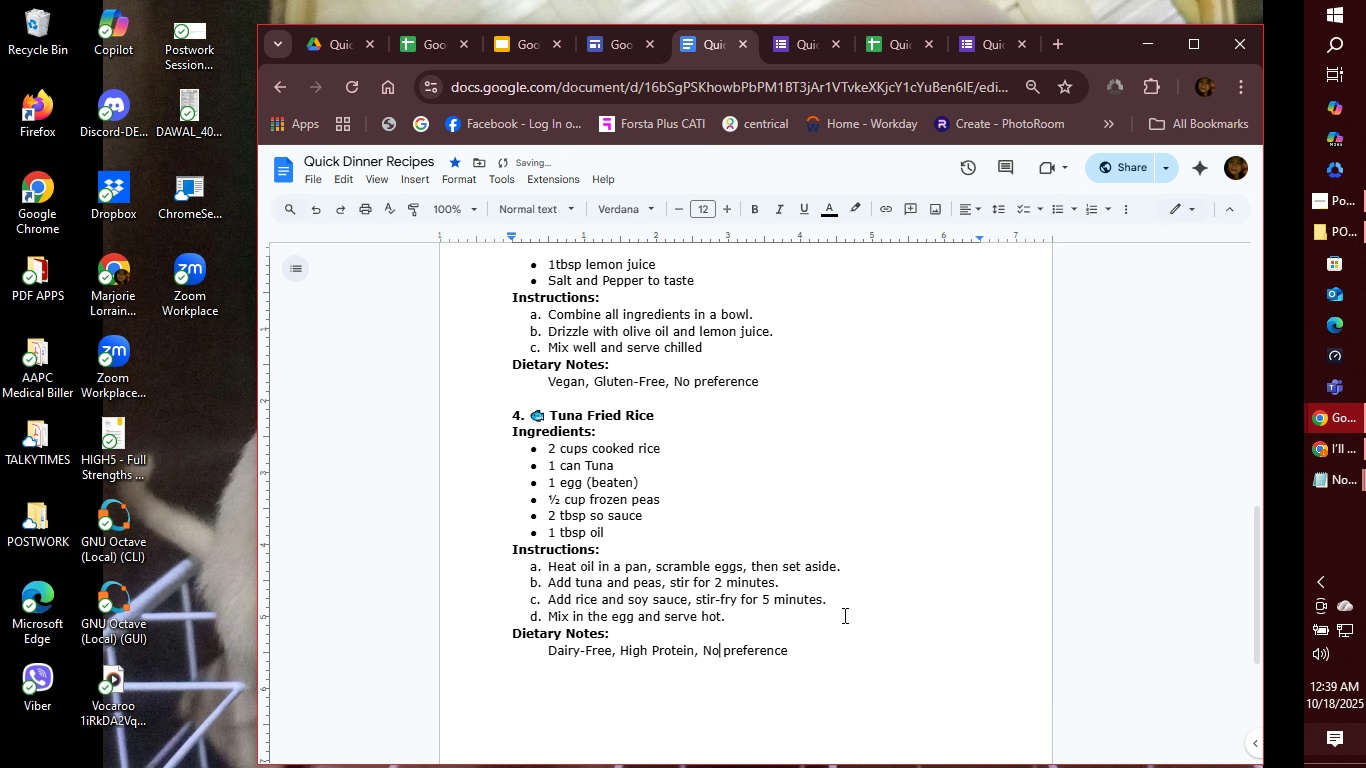 
key(O)
 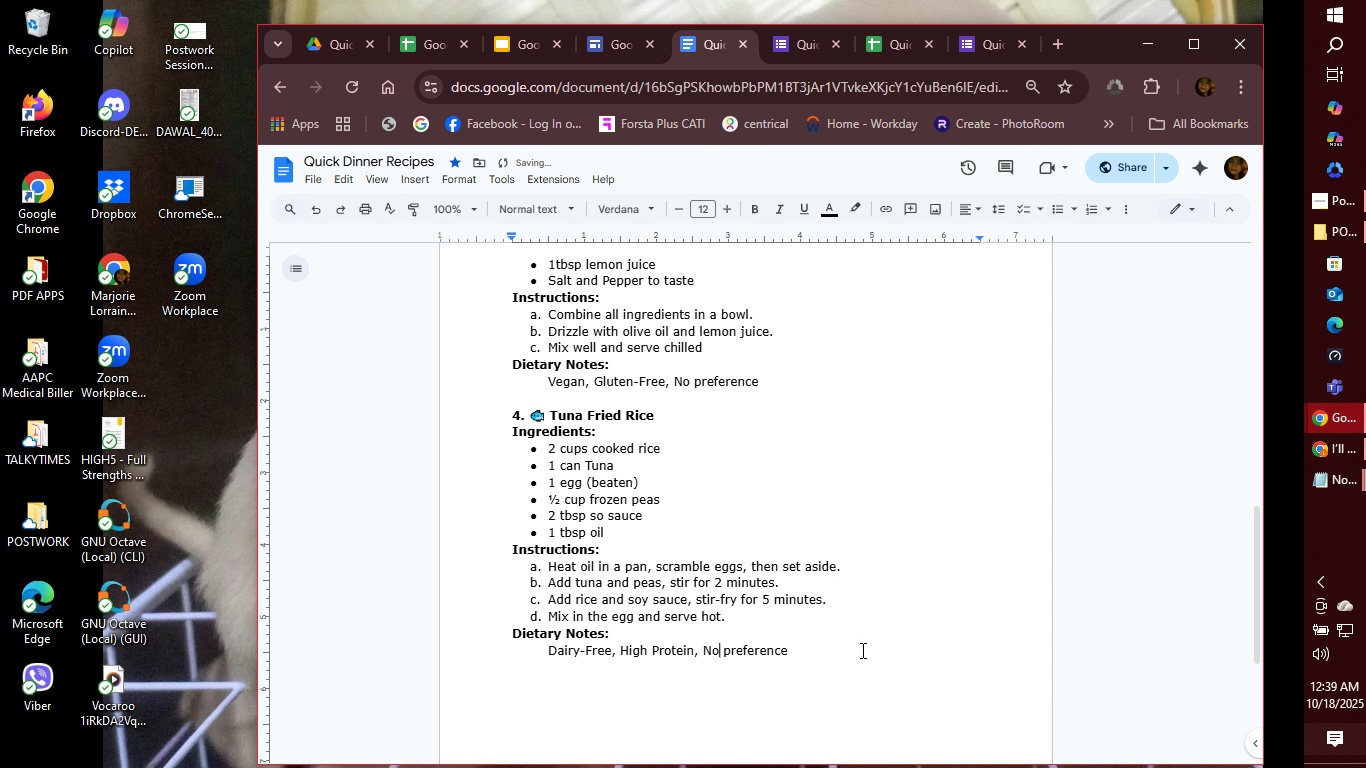 
left_click([861, 651])
 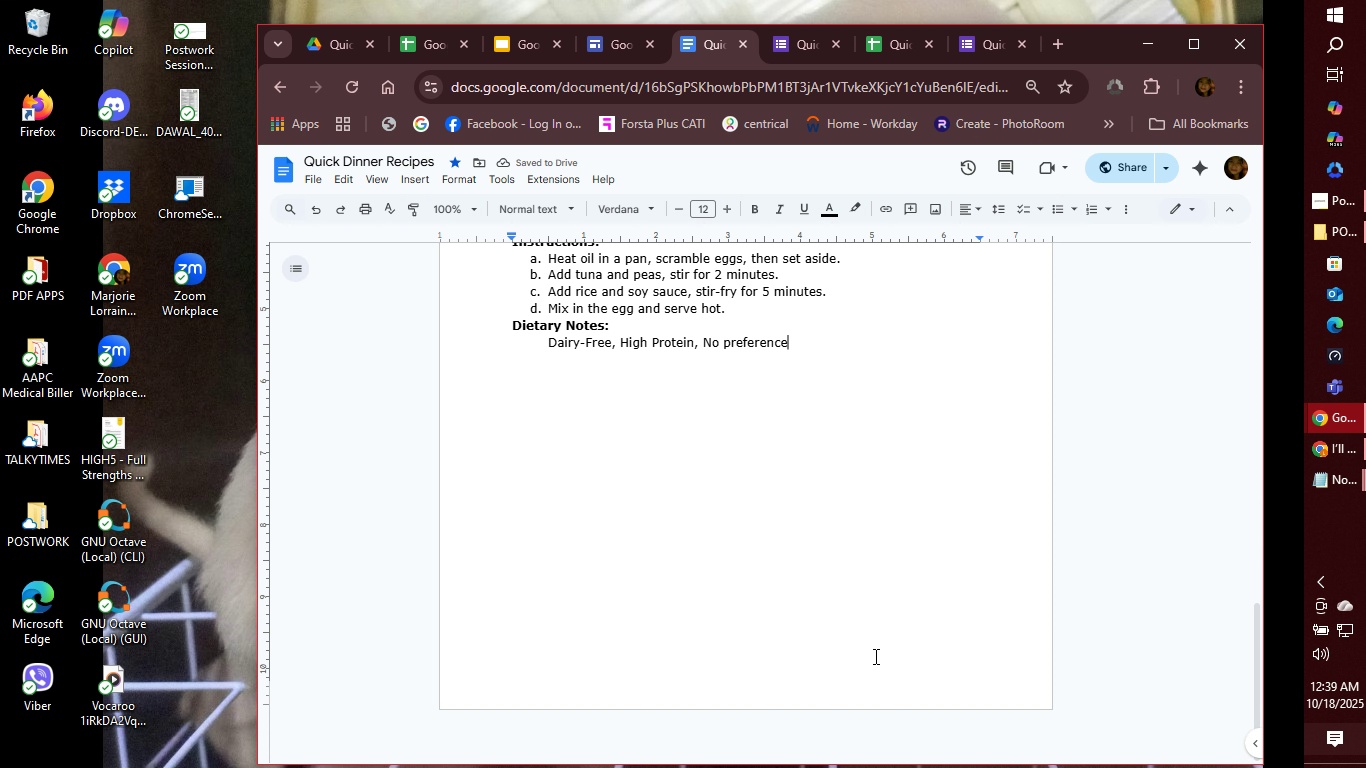 
scroll: coordinate [862, 651], scroll_direction: down, amount: 4.0
 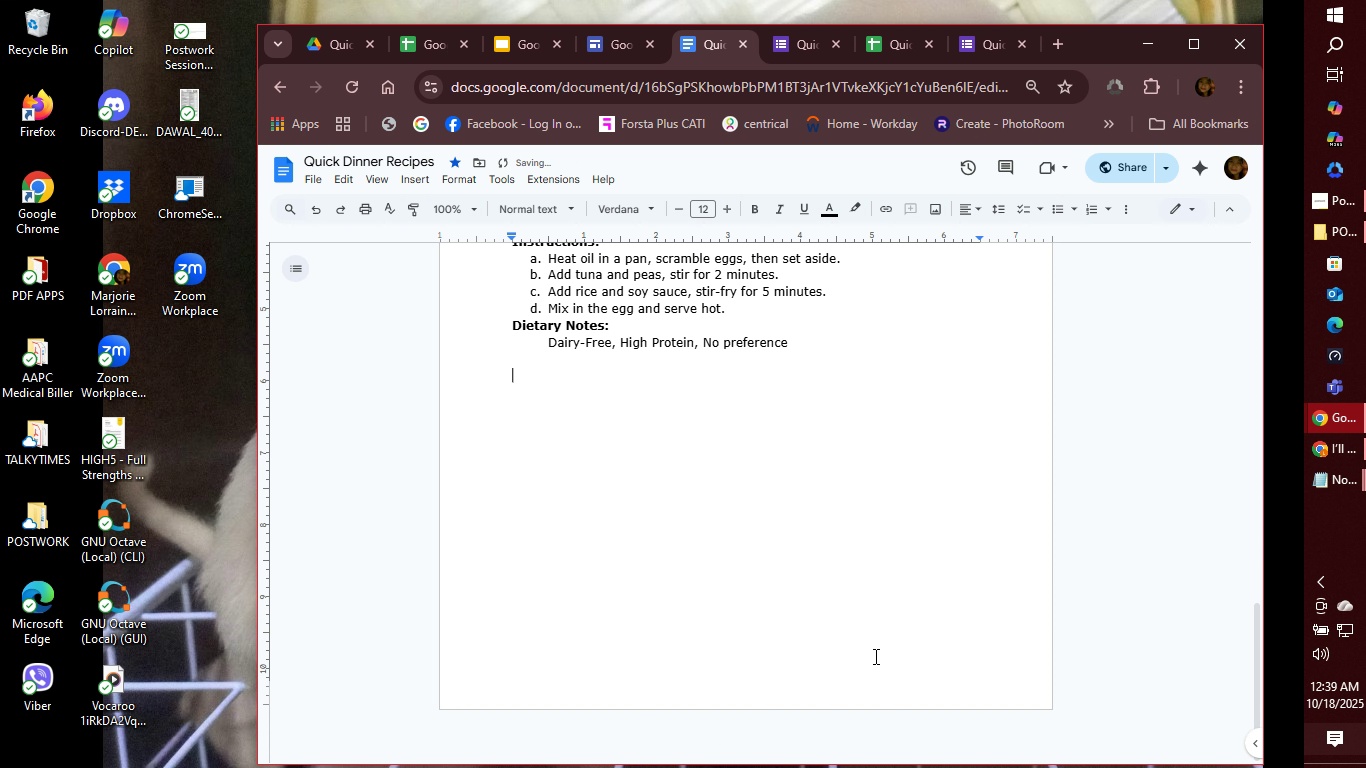 
key(Enter)
 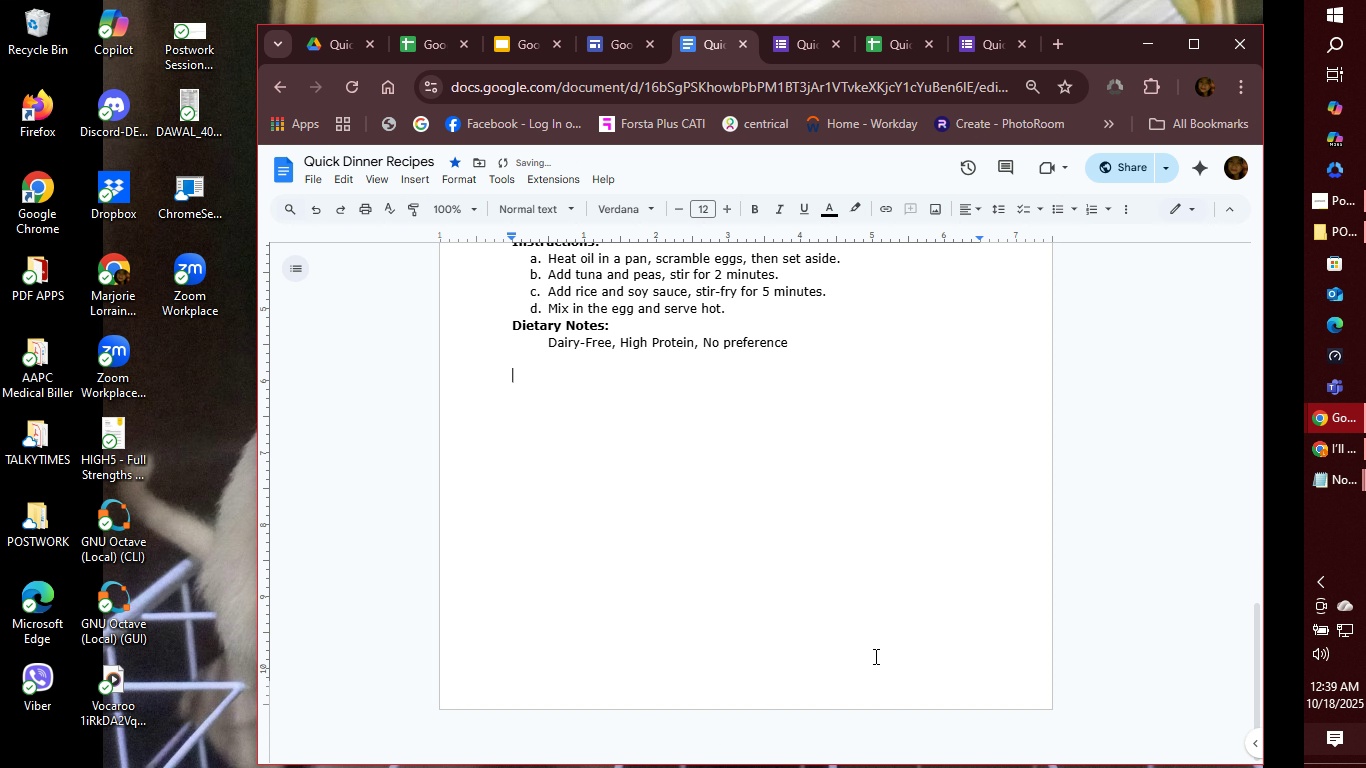 
key(Enter)
 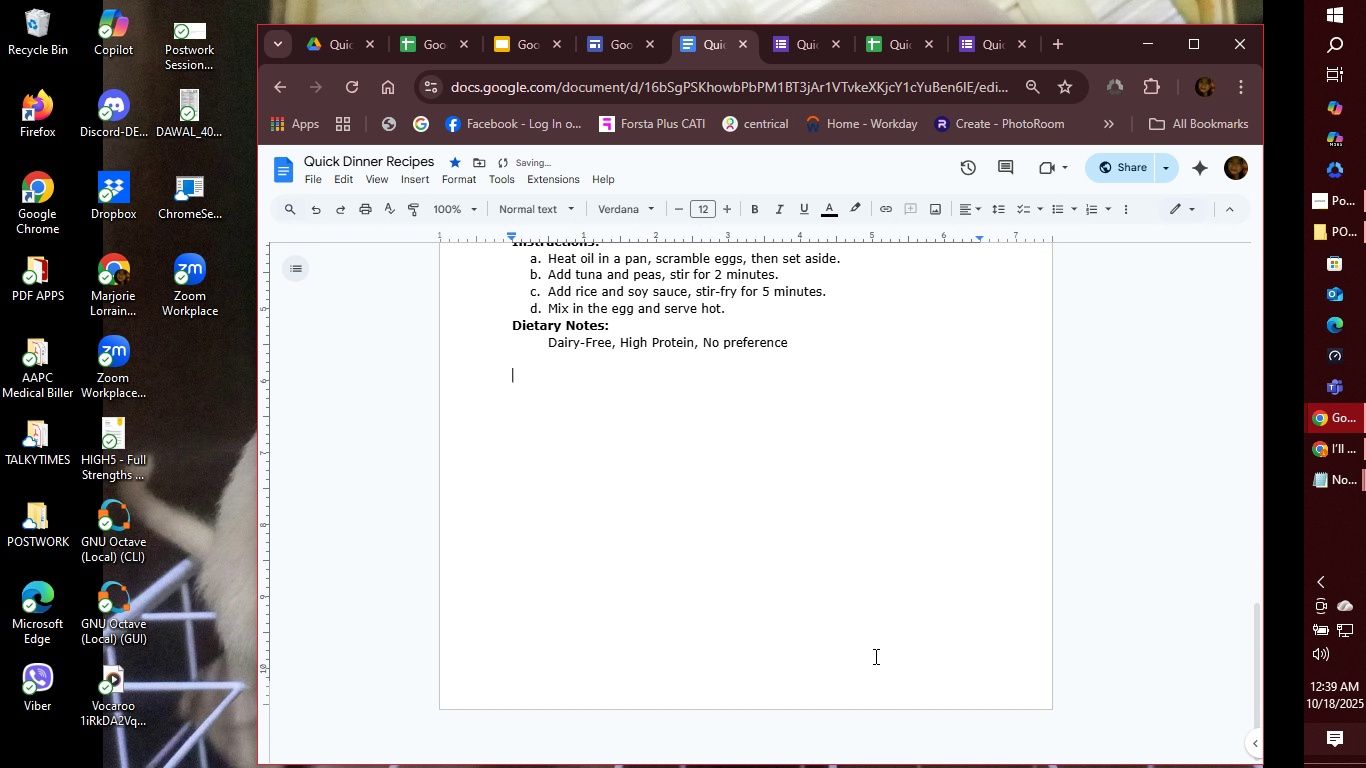 
key(Control+B)
 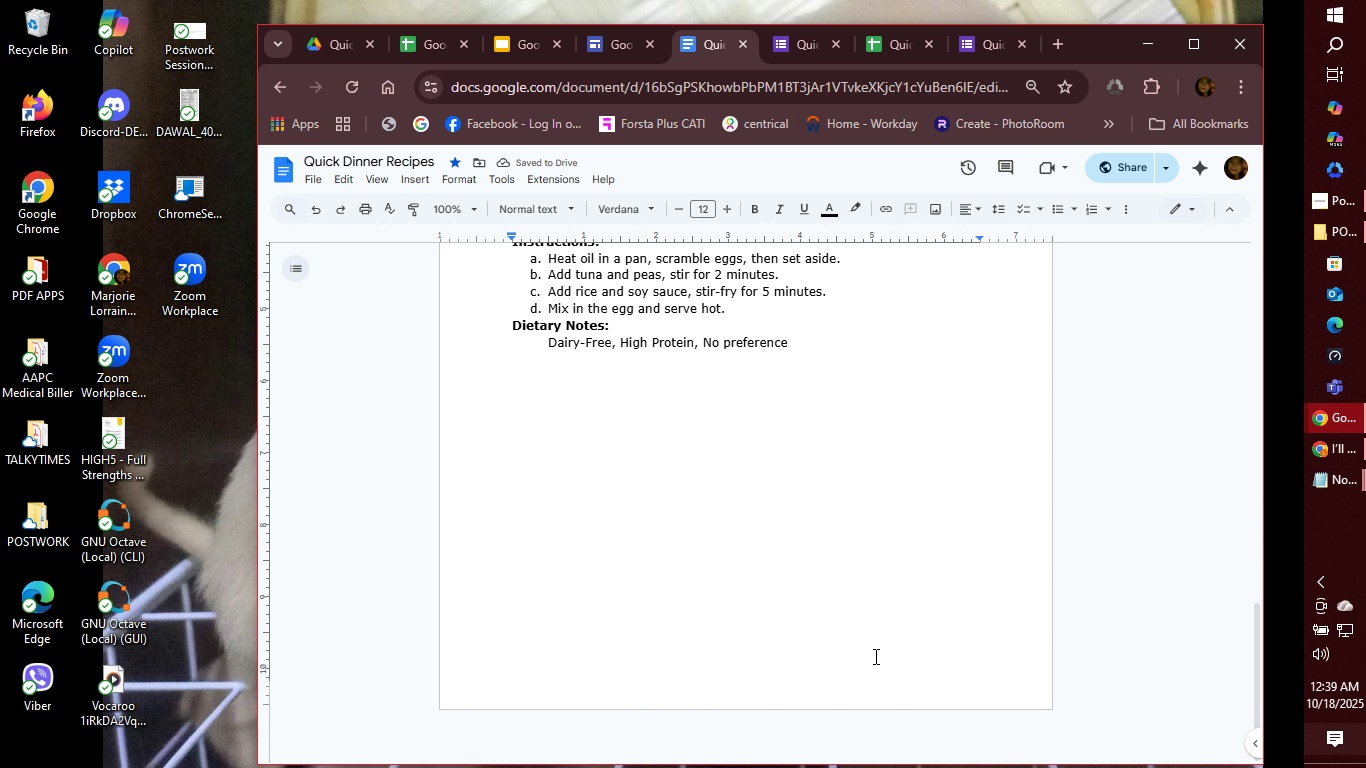 
key(5)
 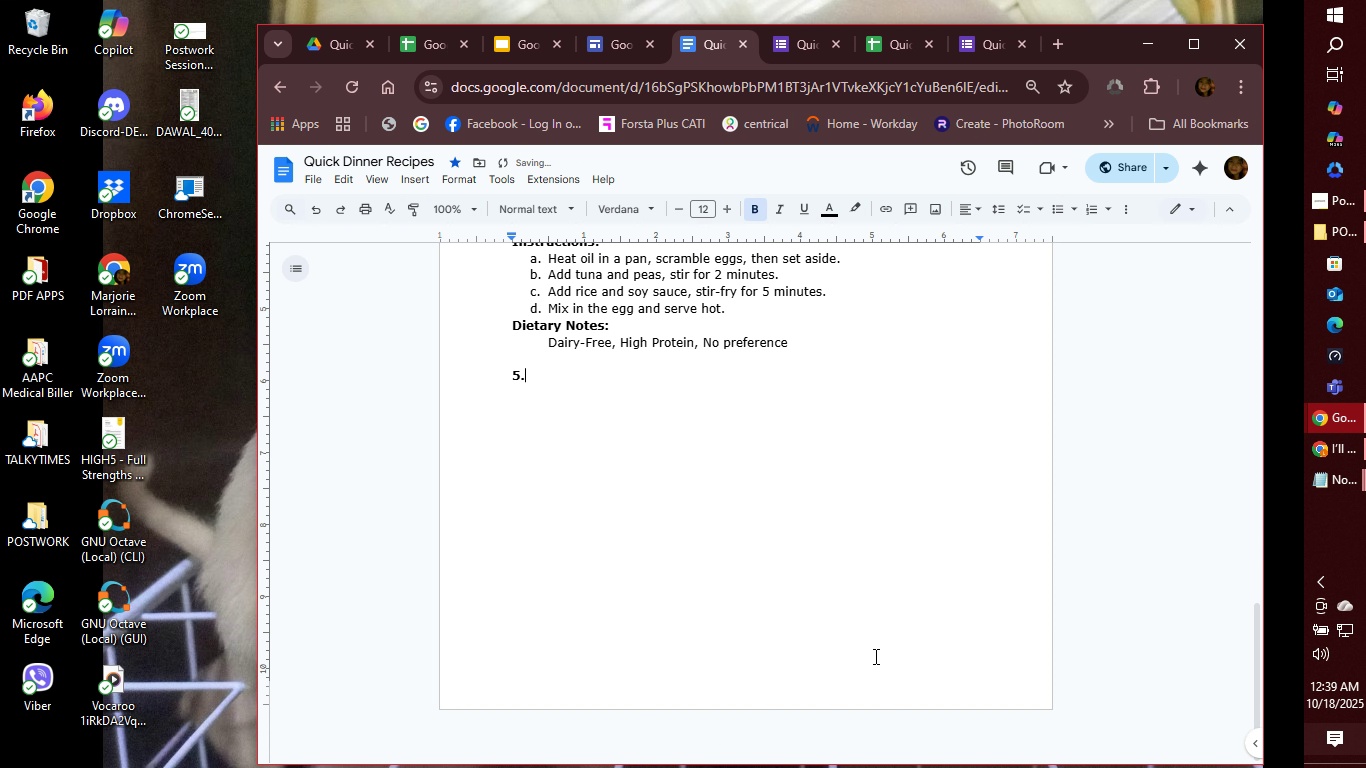 
key(Period)
 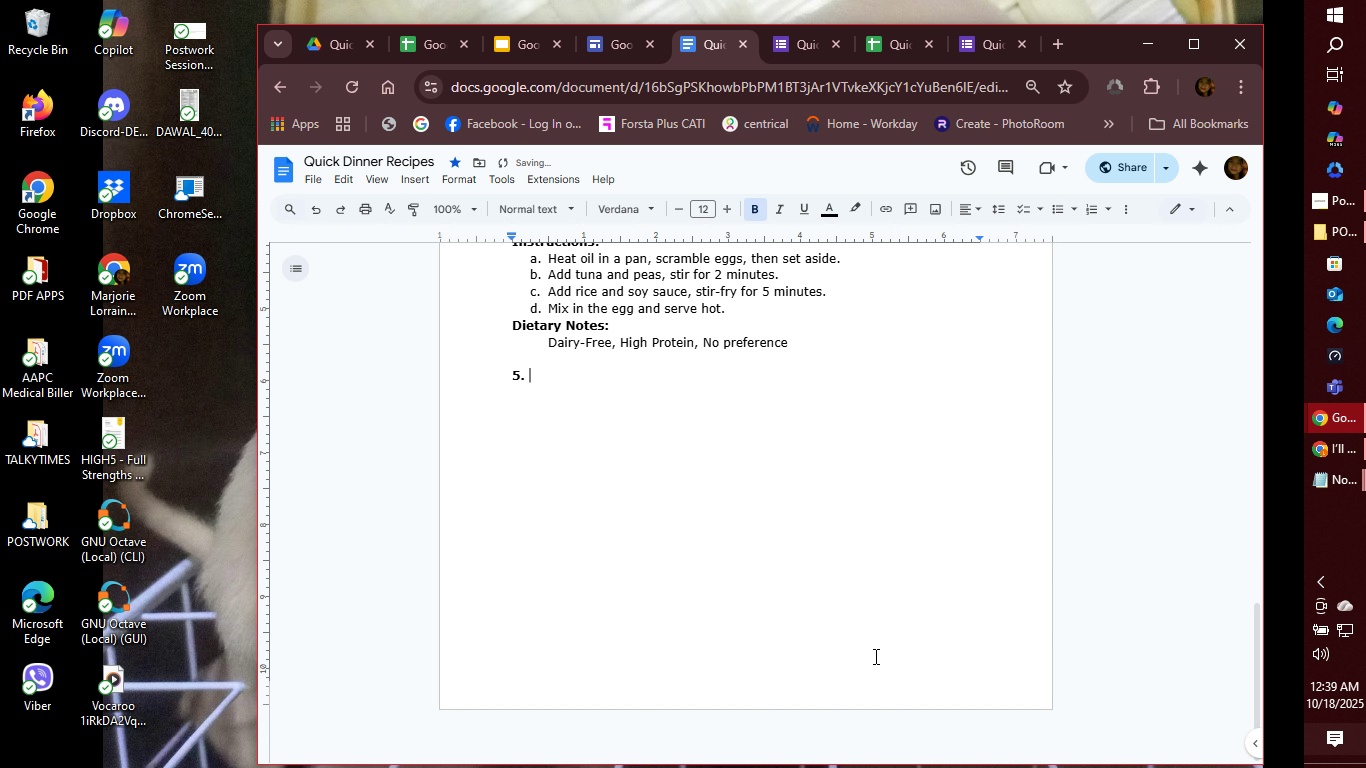 
key(Space)
 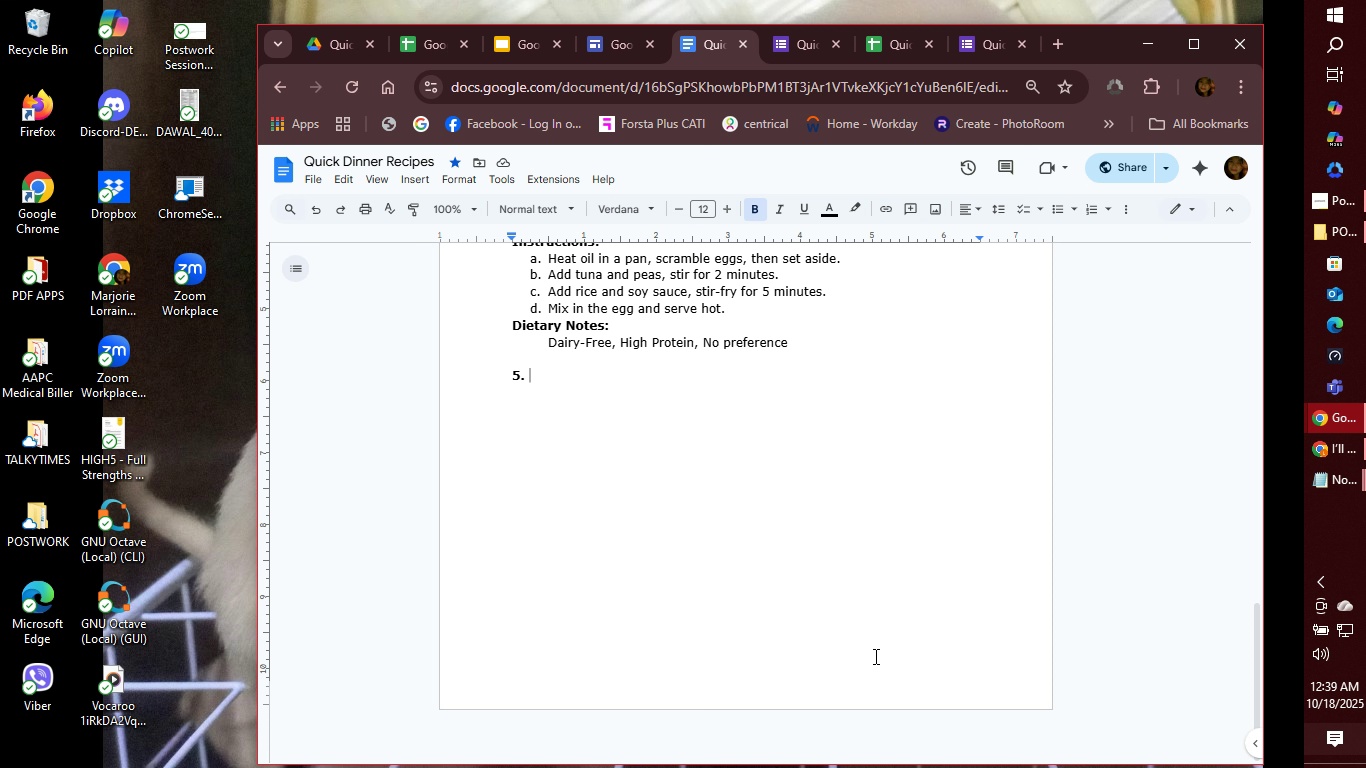 
wait(19.35)
 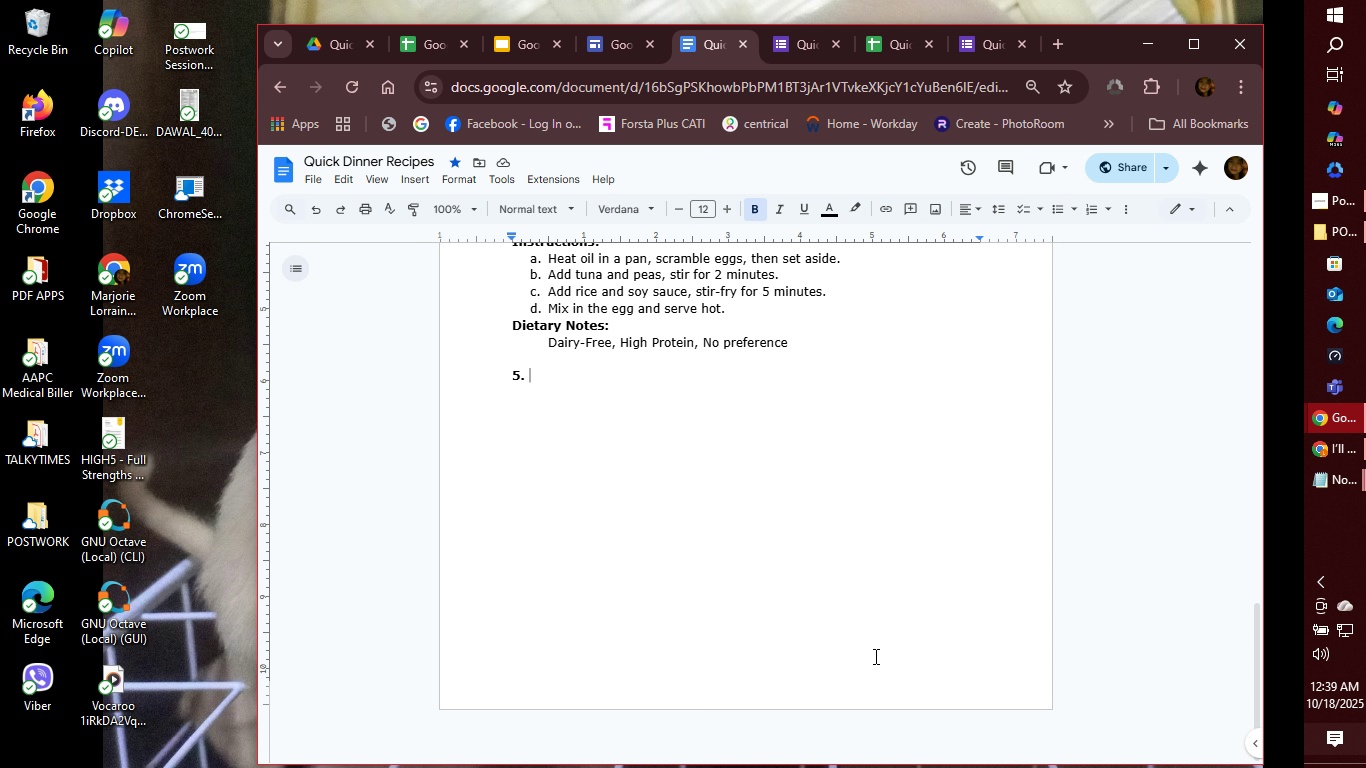 
left_click([418, 186])
 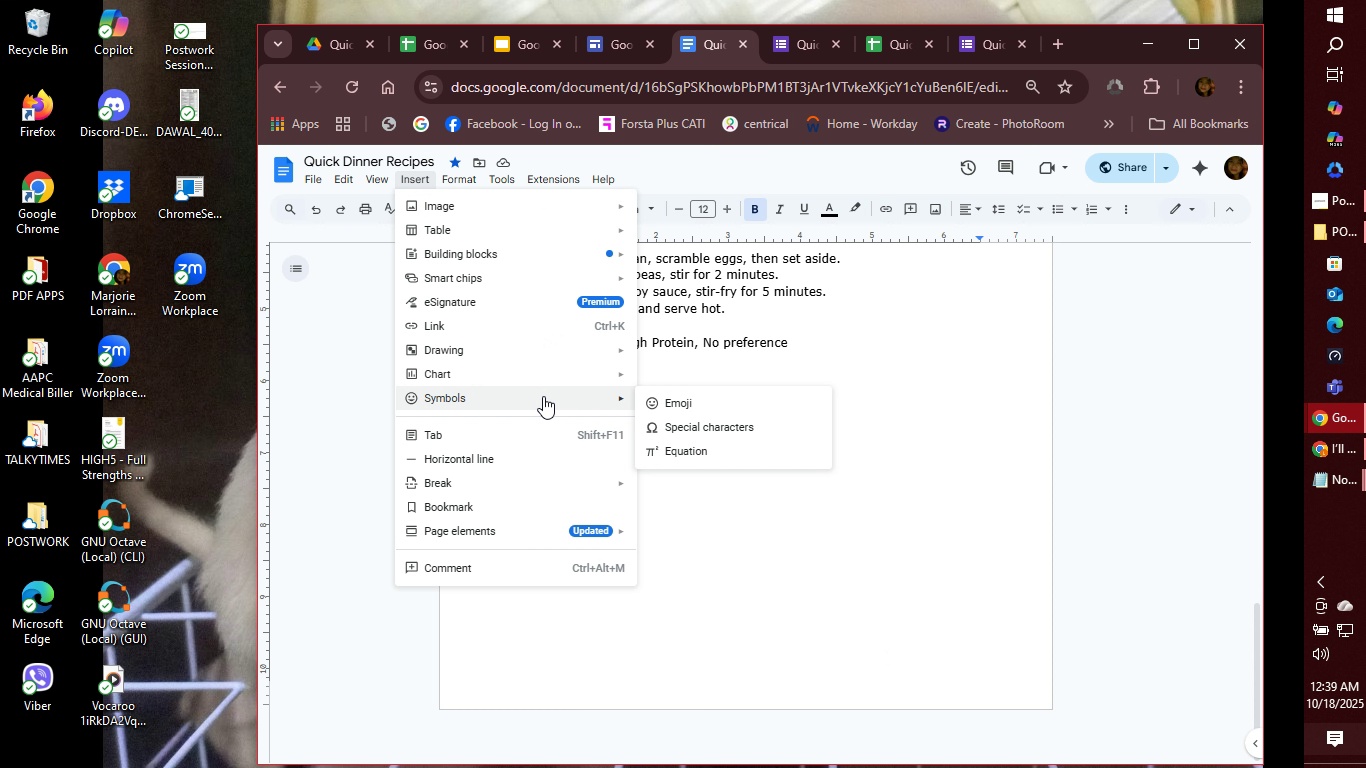 
left_click([673, 412])
 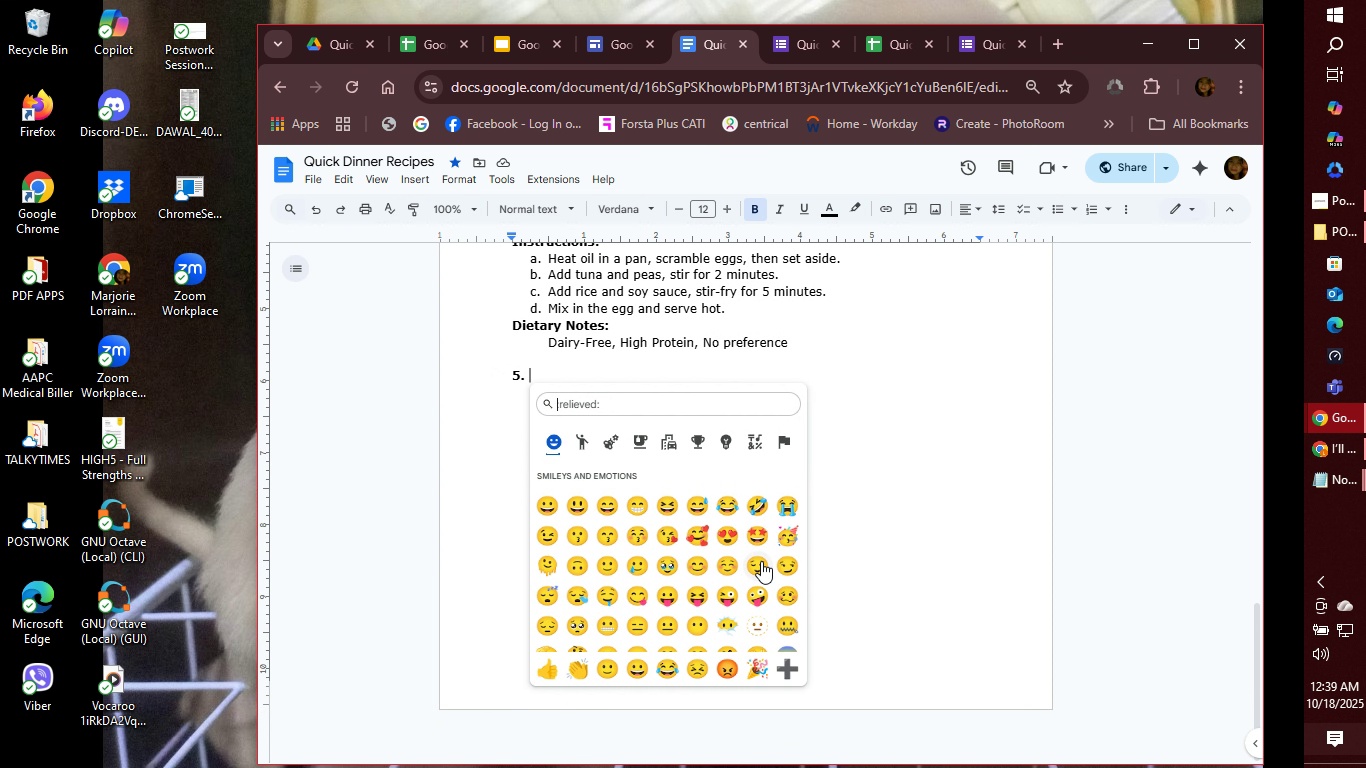 
scroll: coordinate [750, 563], scroll_direction: down, amount: 5.0
 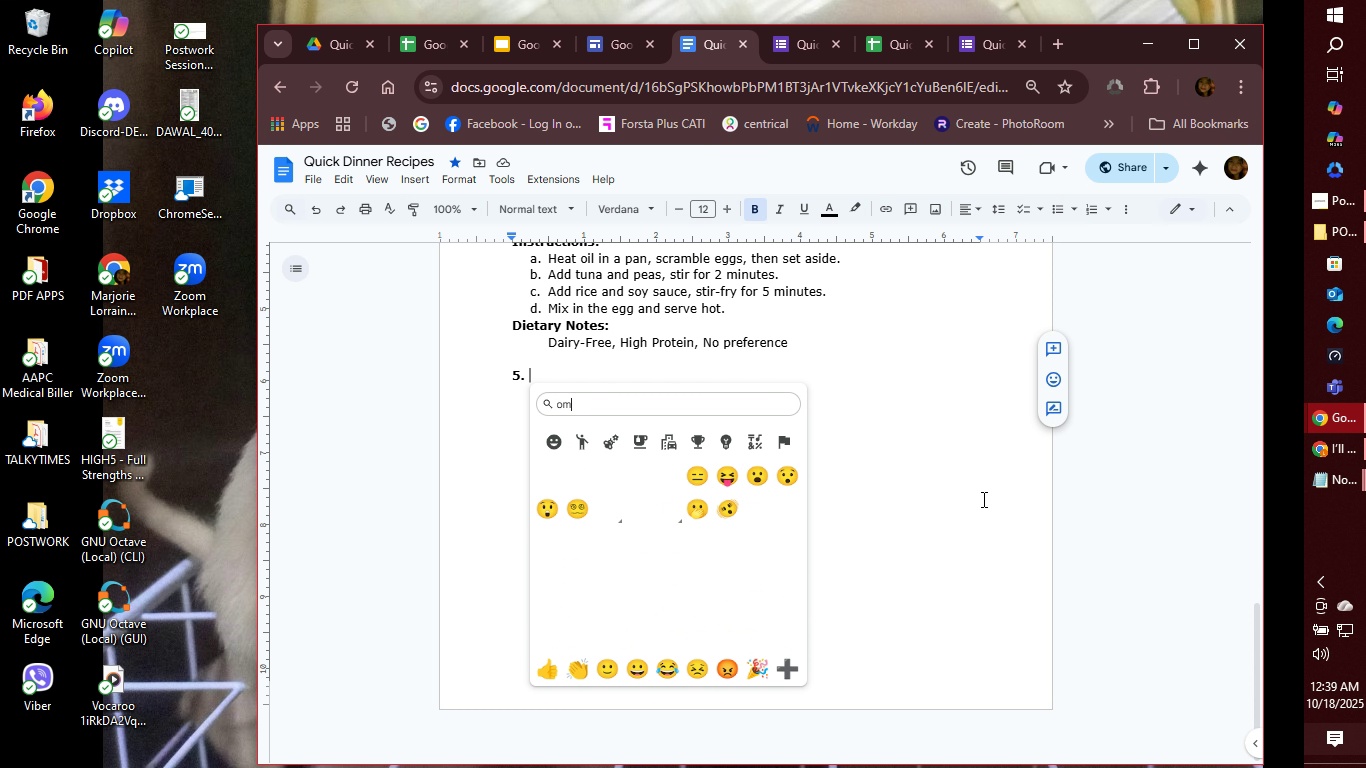 
type(omeleegg)
 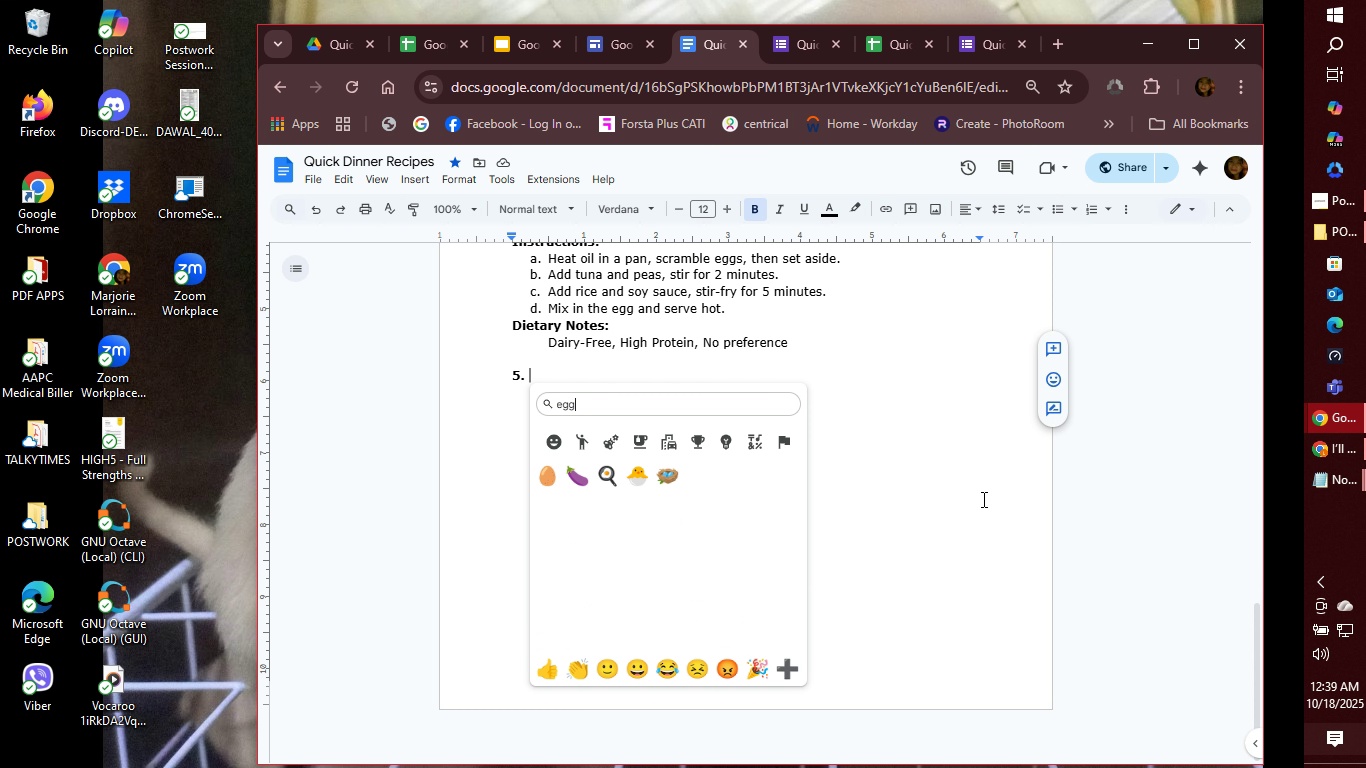 
hold_key(key=Backspace, duration=0.95)
 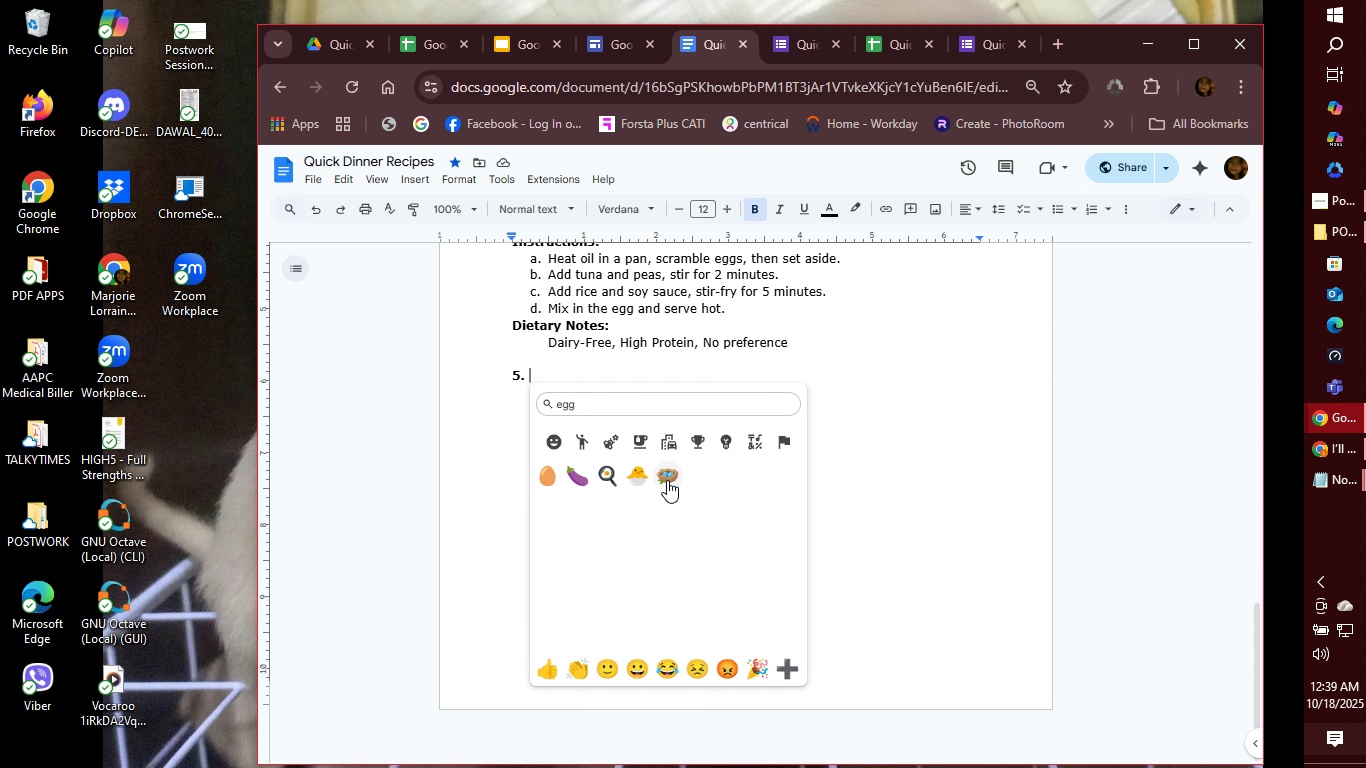 
wait(6.7)
 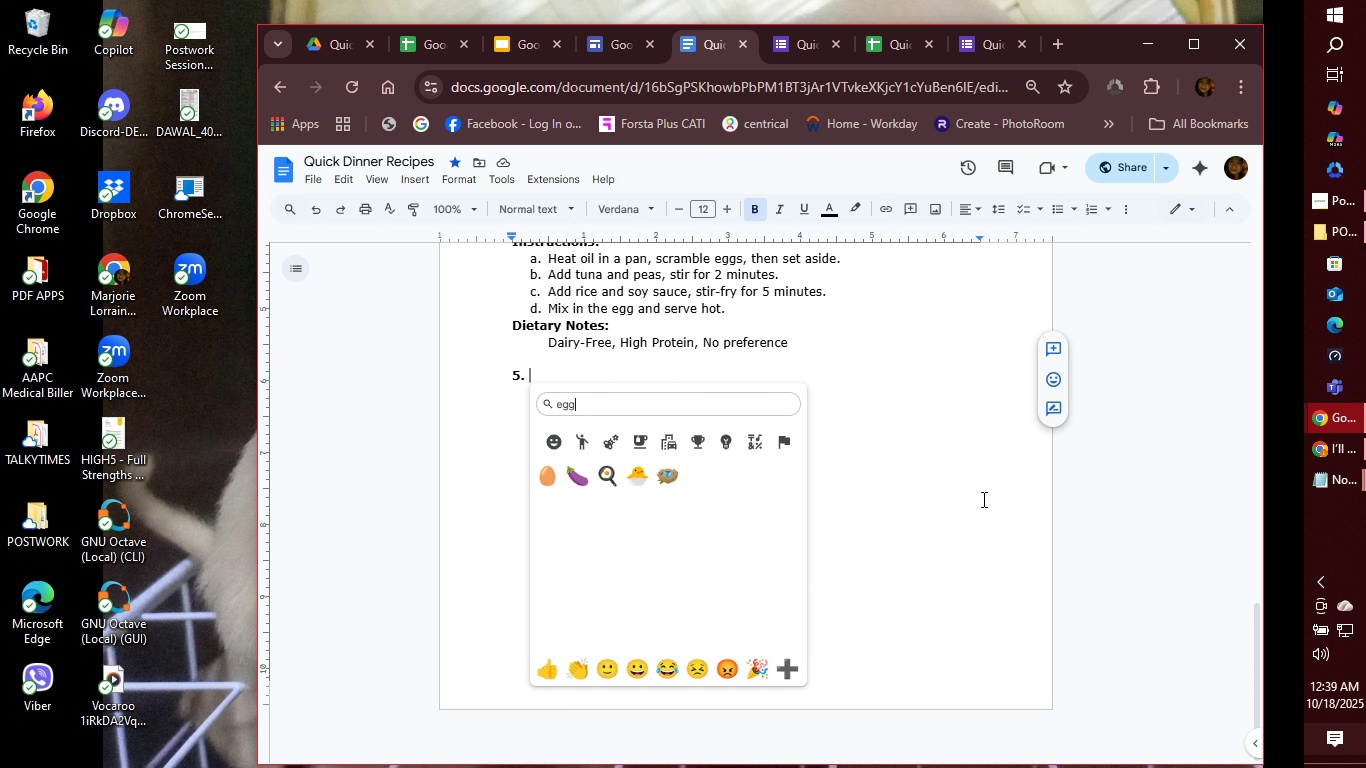 
left_click([552, 482])
 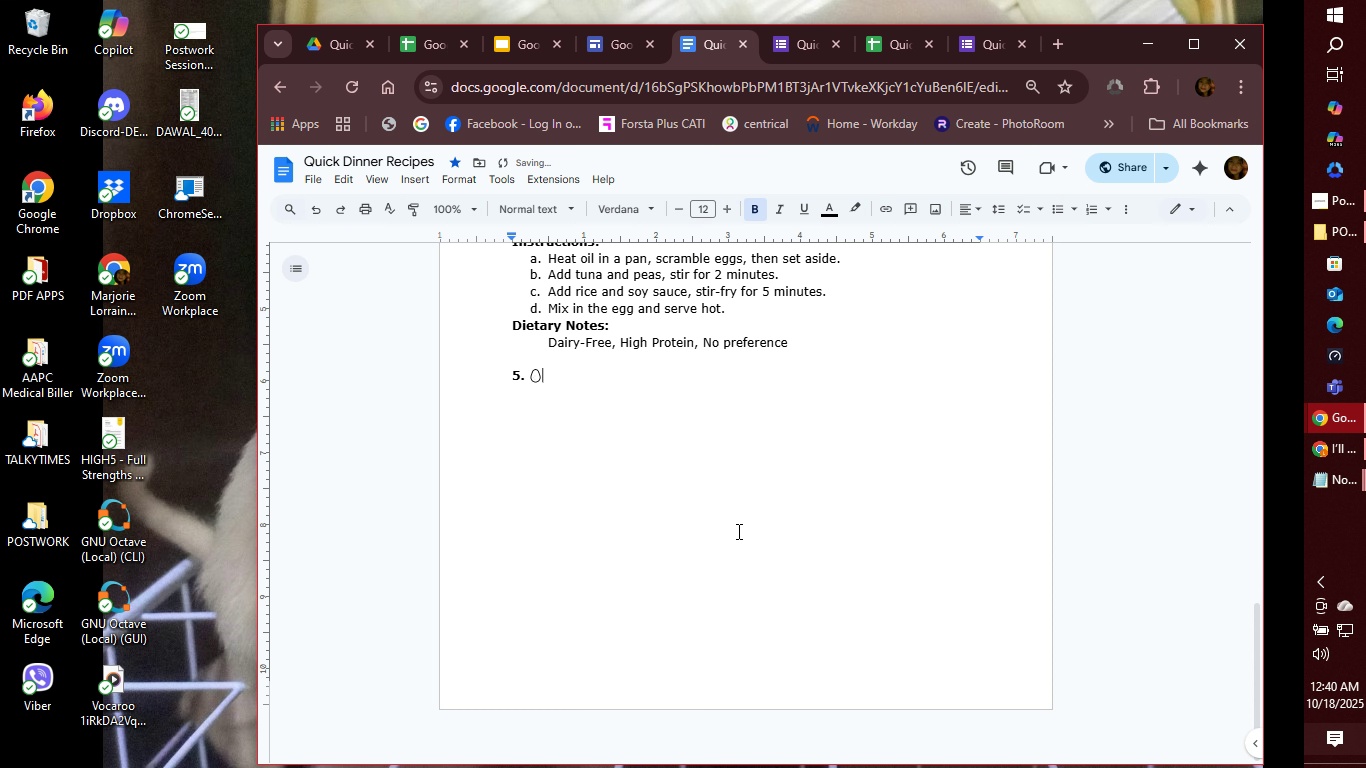 
type( Veggie)
 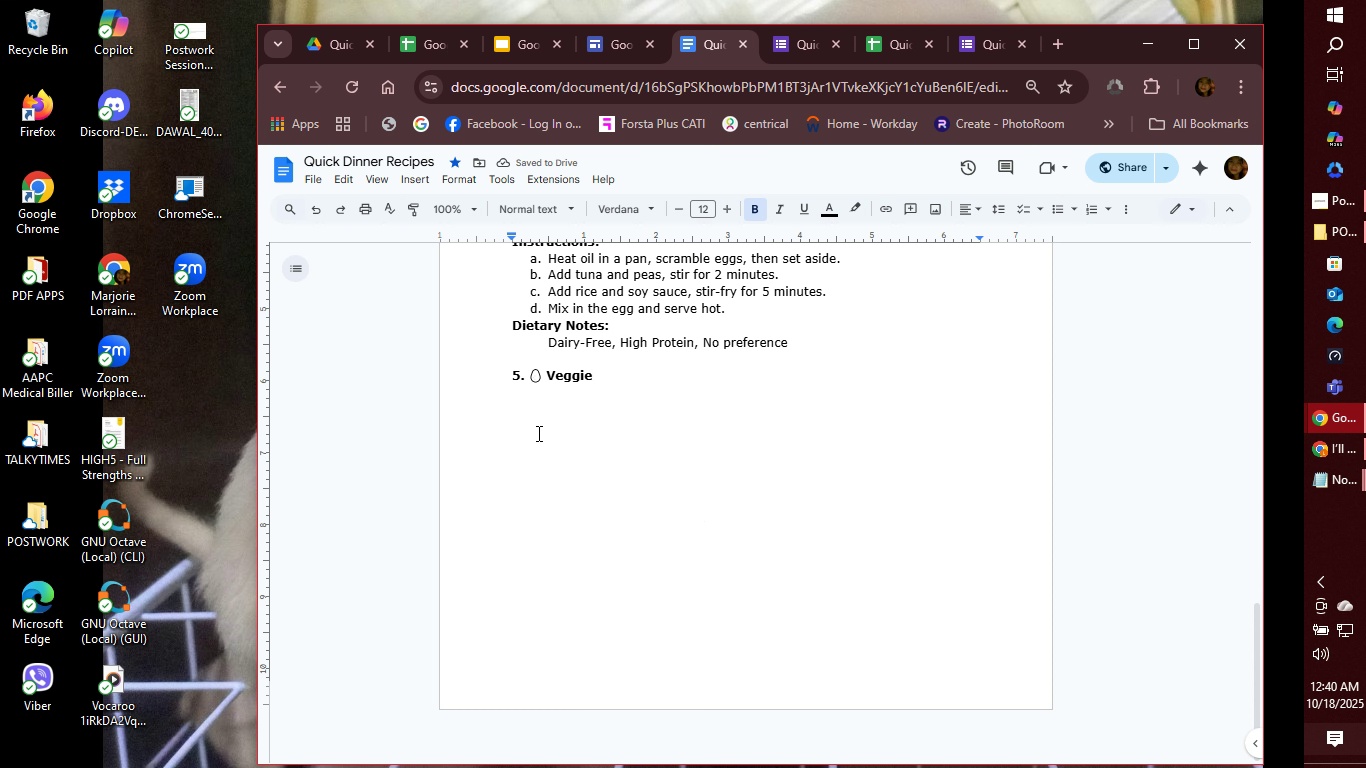 
wait(5.97)
 